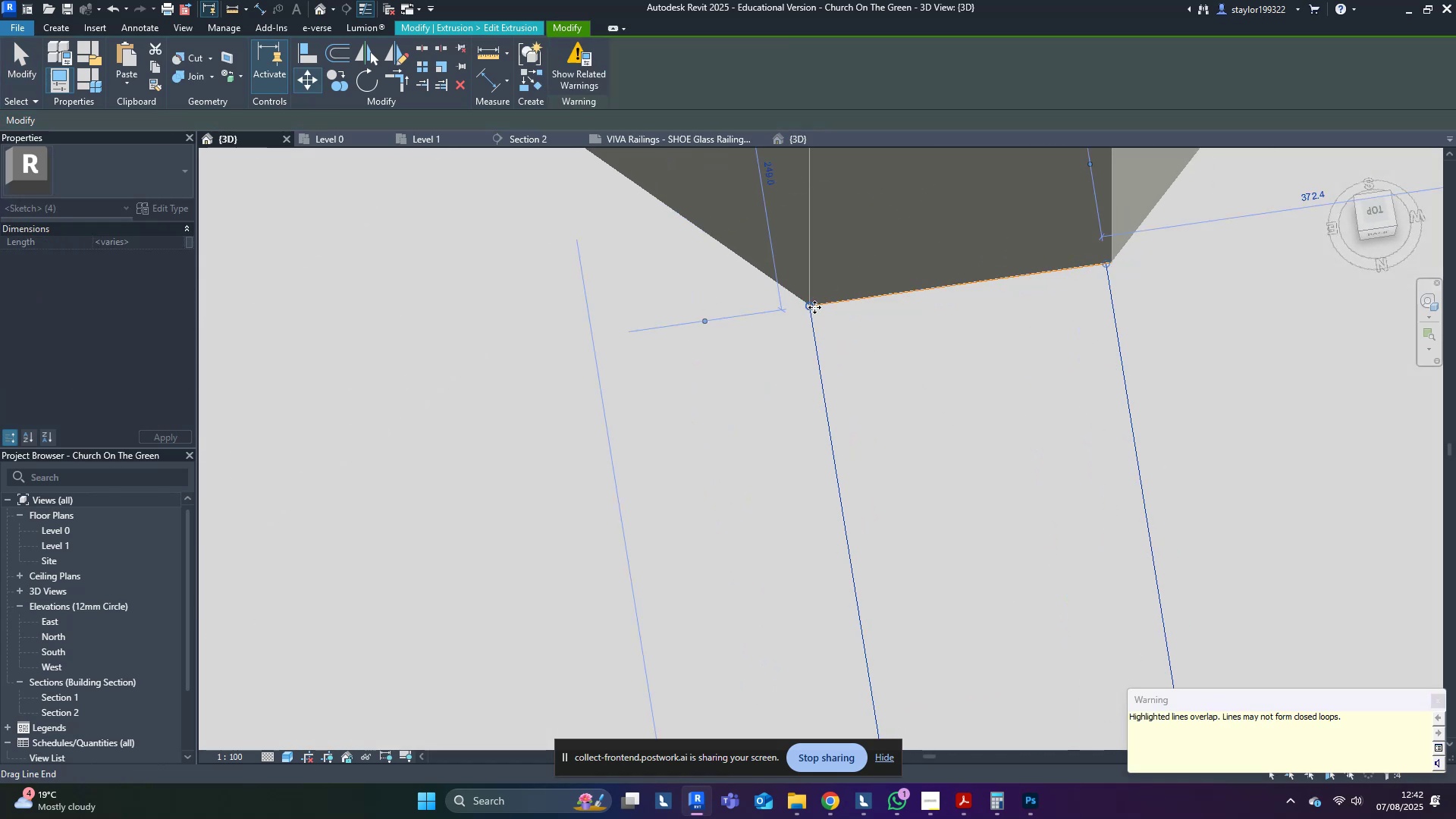 
double_click([868, 247])
 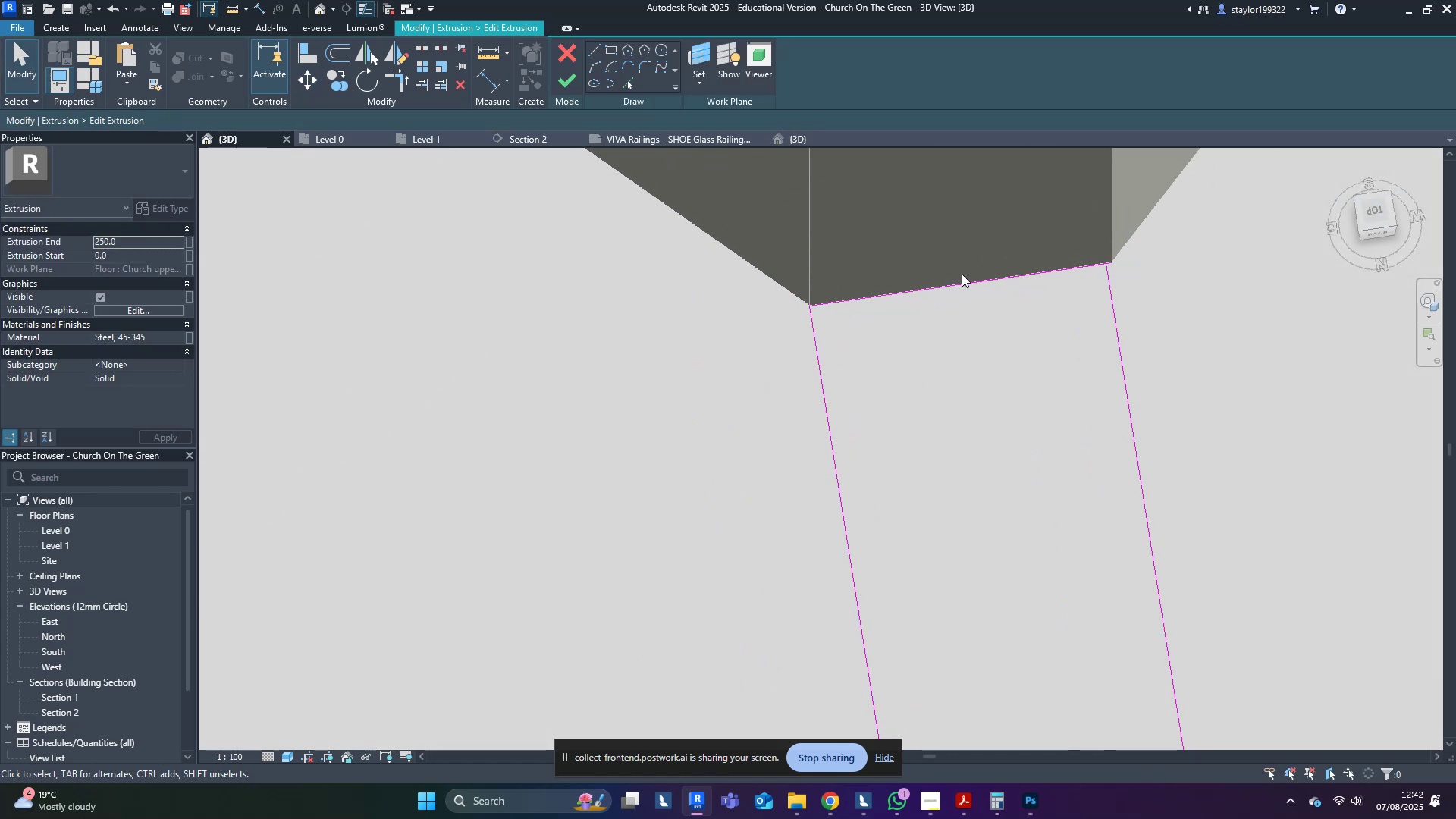 
double_click([961, 287])
 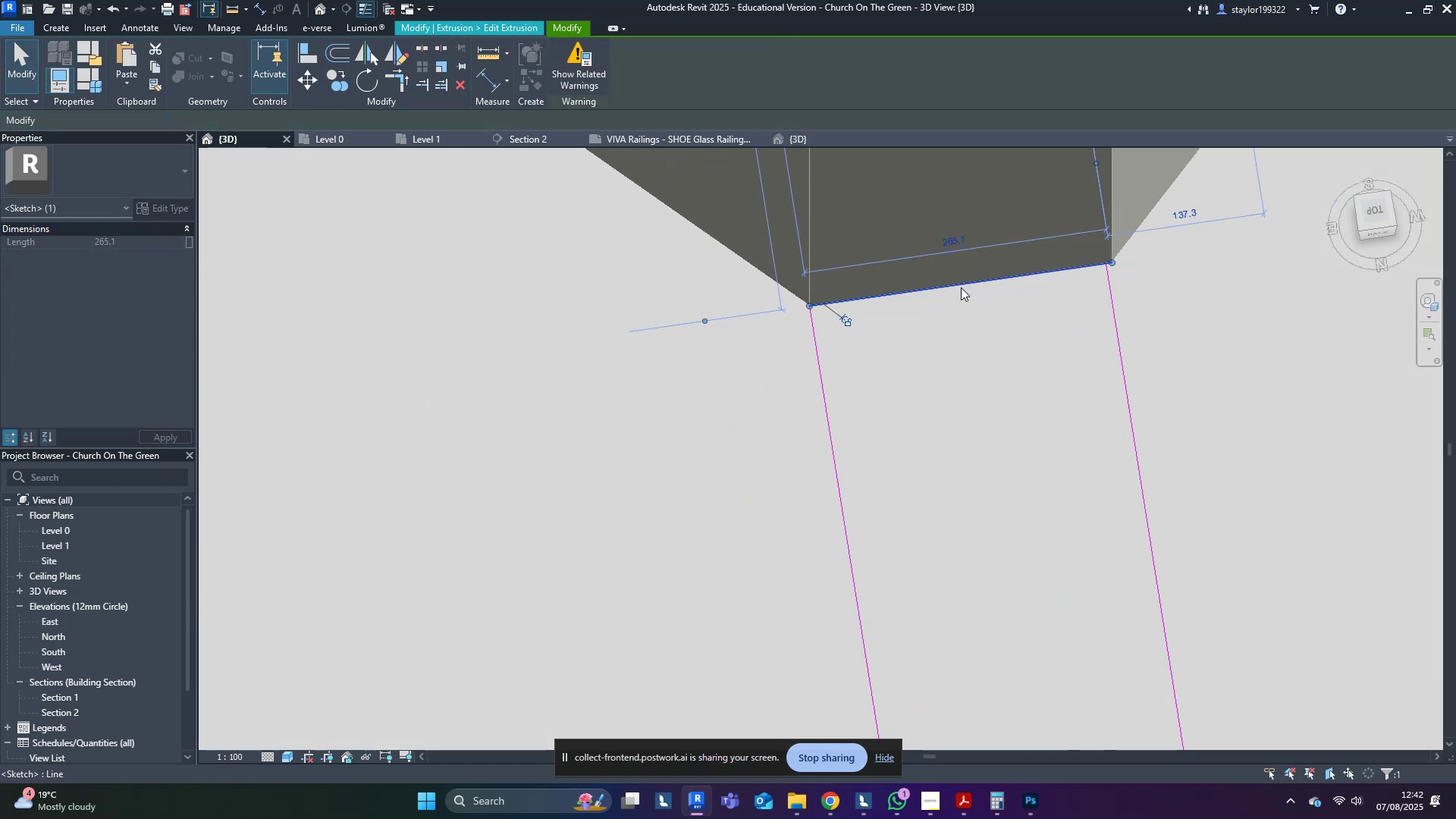 
key(Delete)
 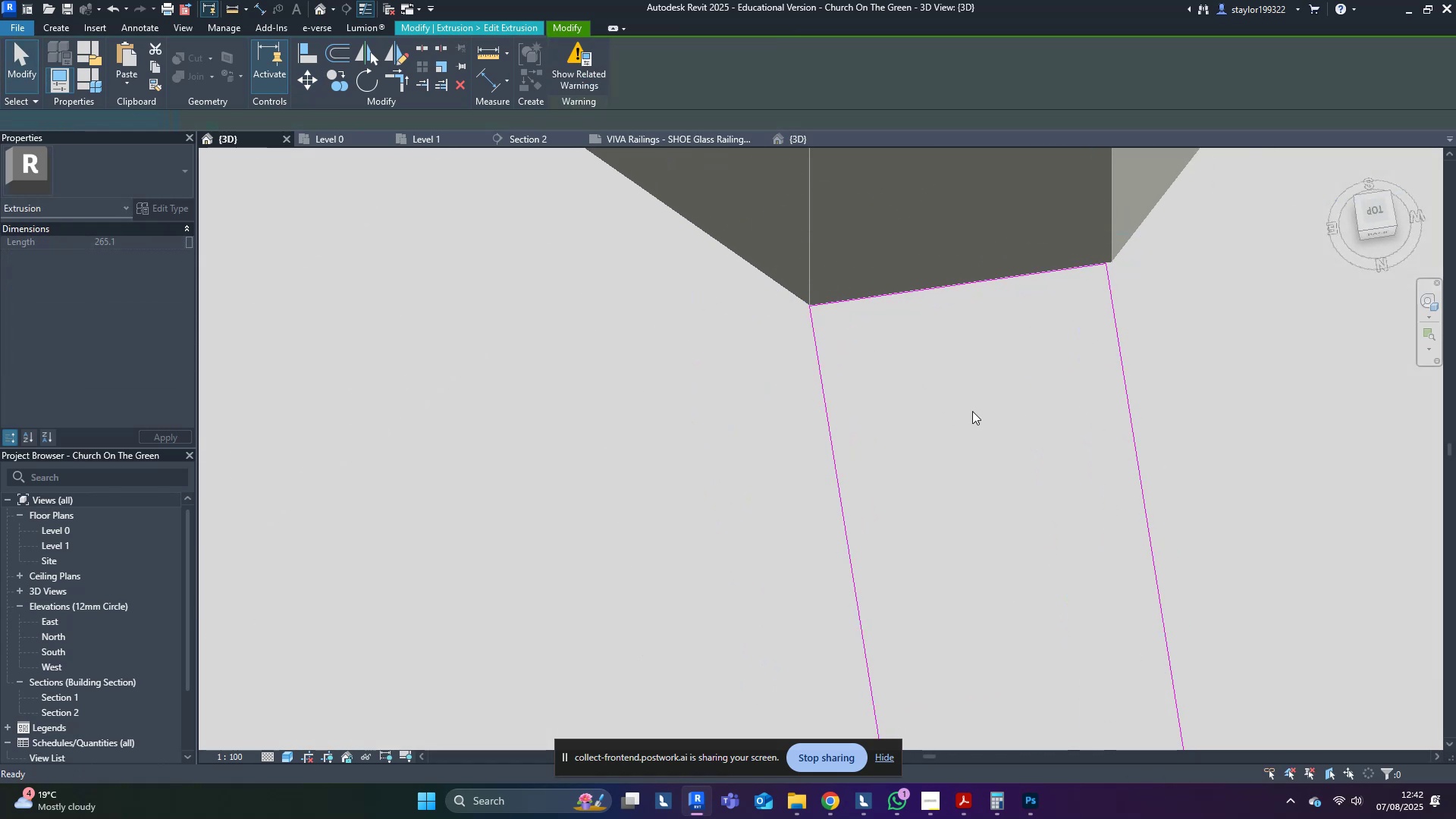 
scroll: coordinate [974, 545], scroll_direction: down, amount: 16.0
 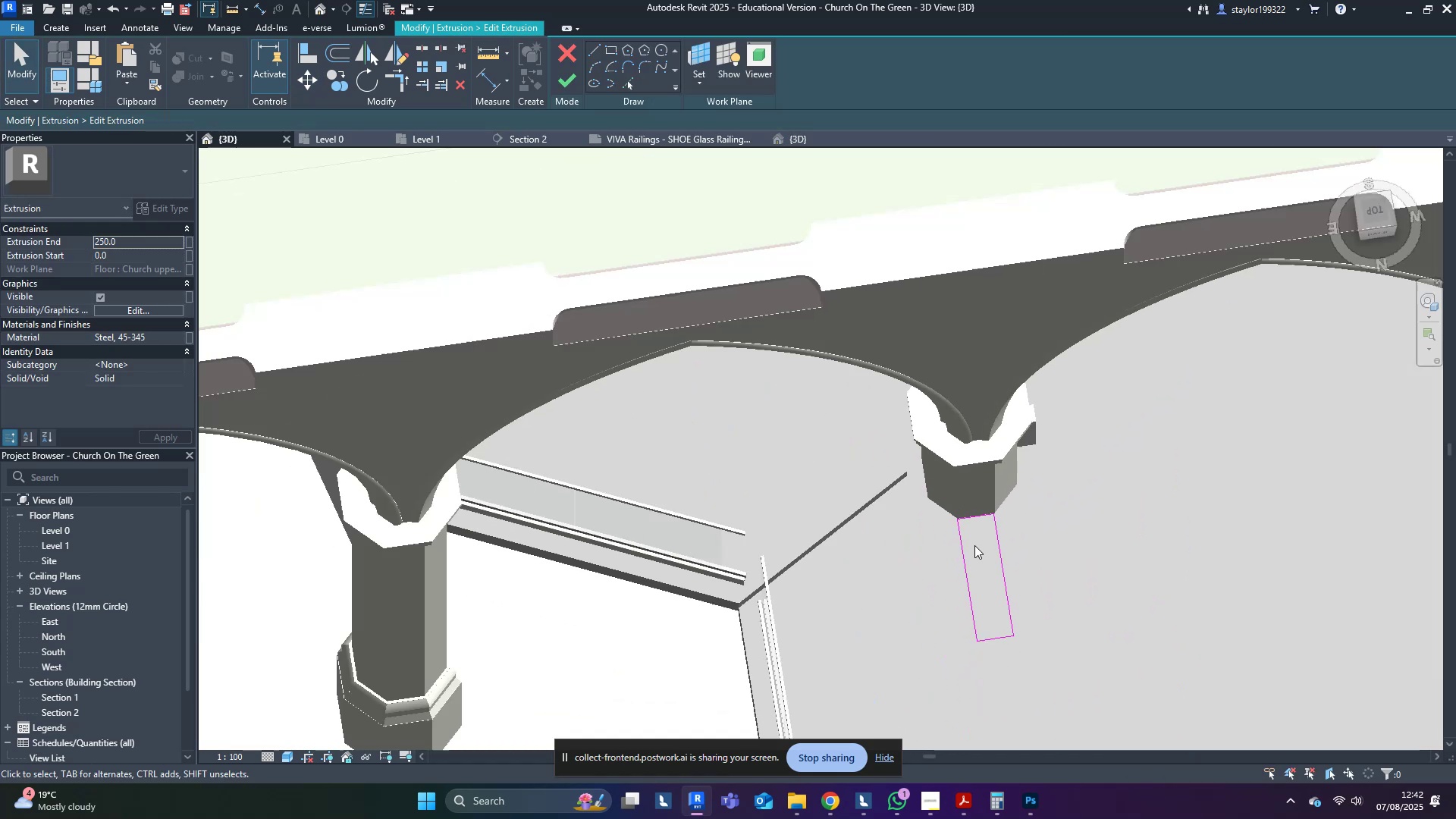 
hold_key(key=ShiftLeft, duration=0.51)
 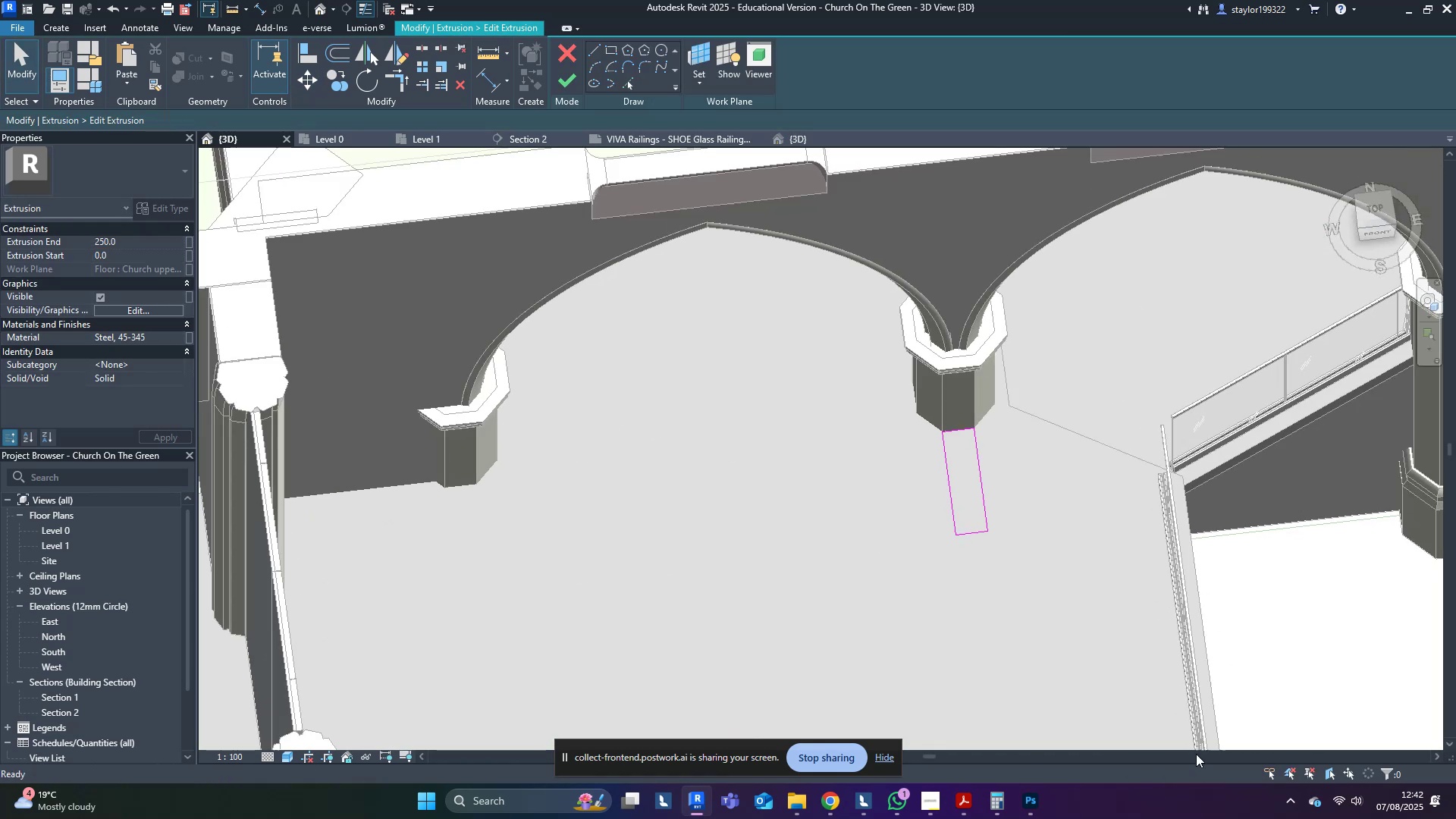 
scroll: coordinate [1035, 499], scroll_direction: up, amount: 4.0
 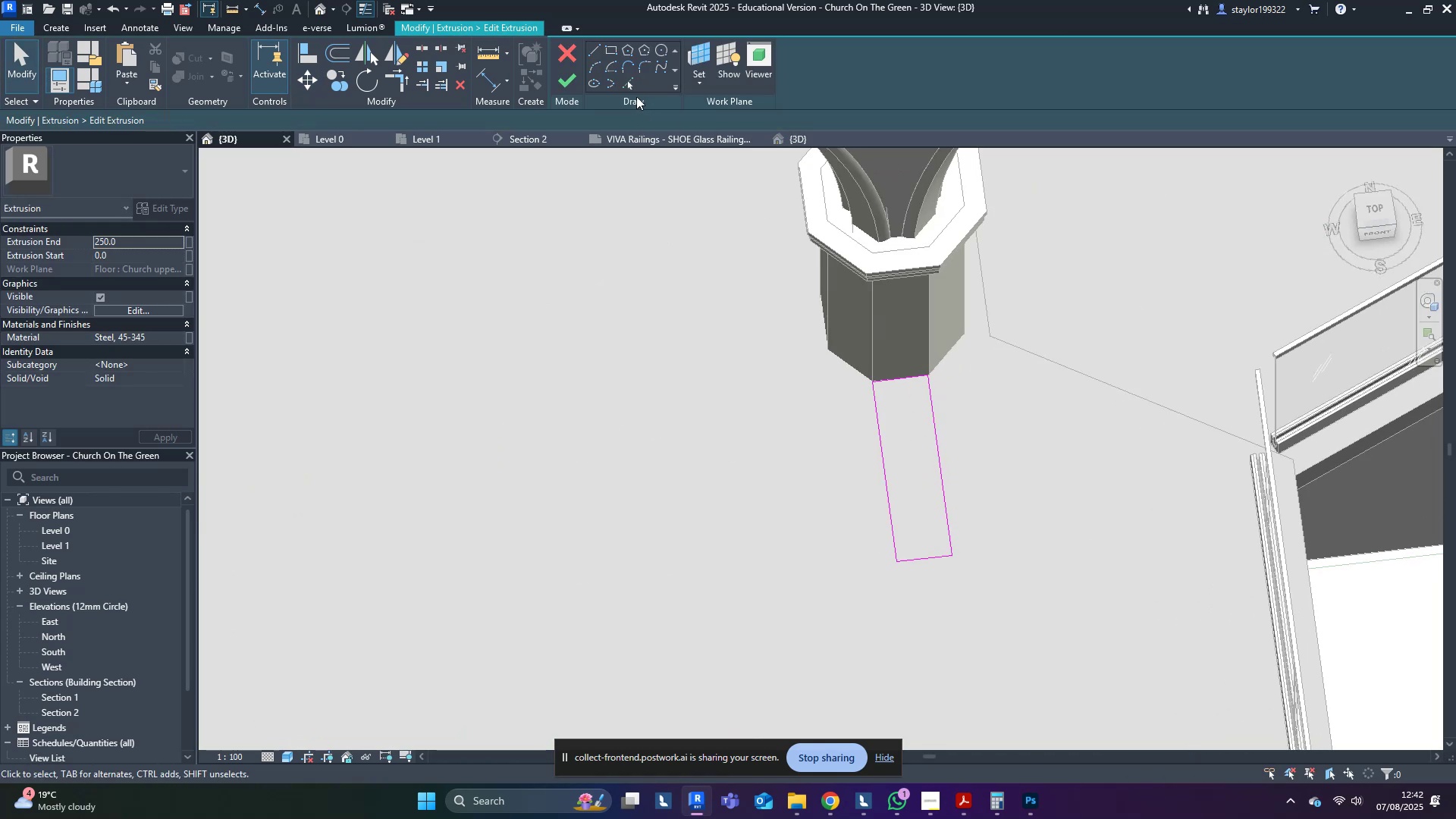 
left_click([627, 86])
 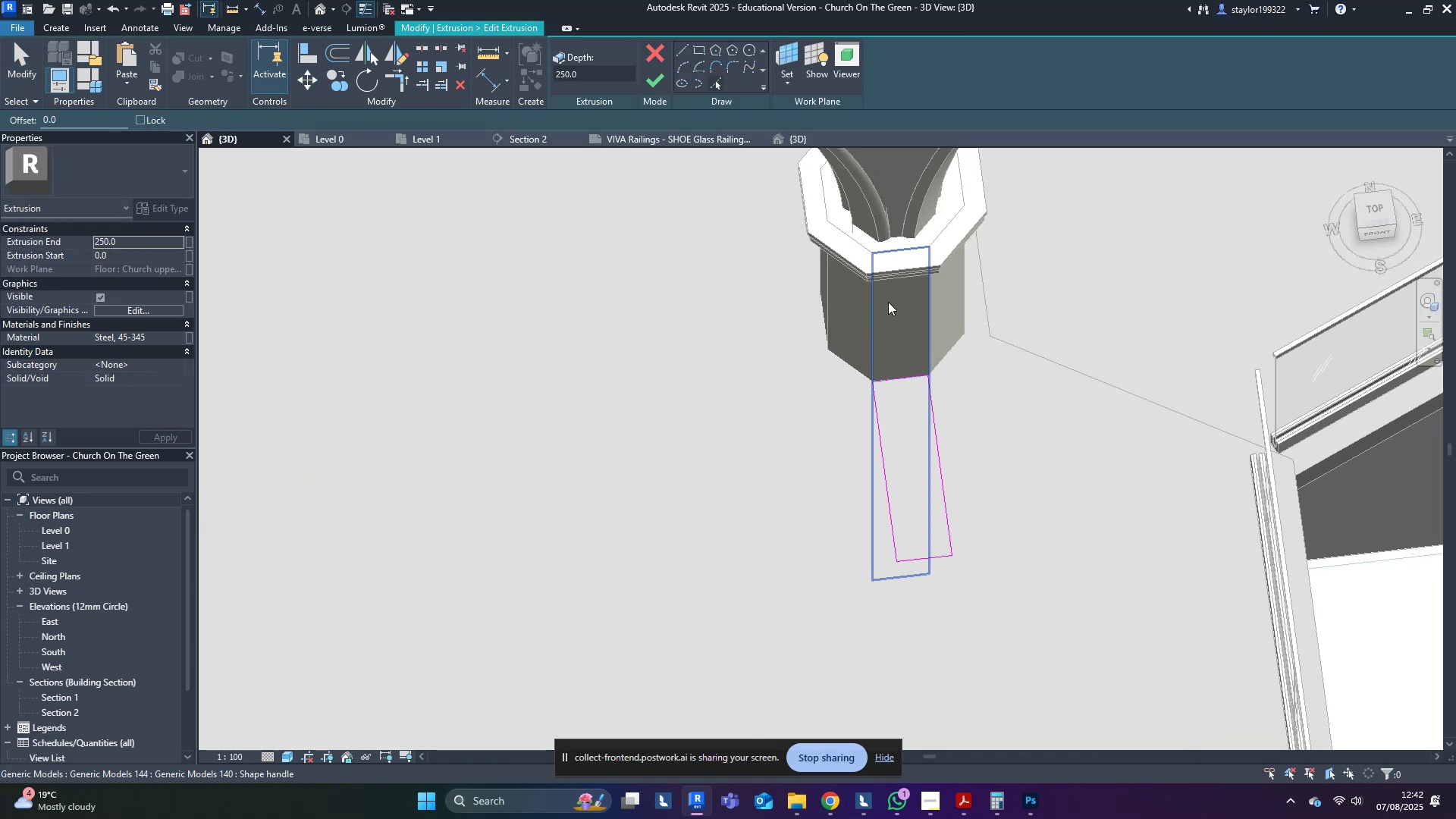 
left_click([890, 303])
 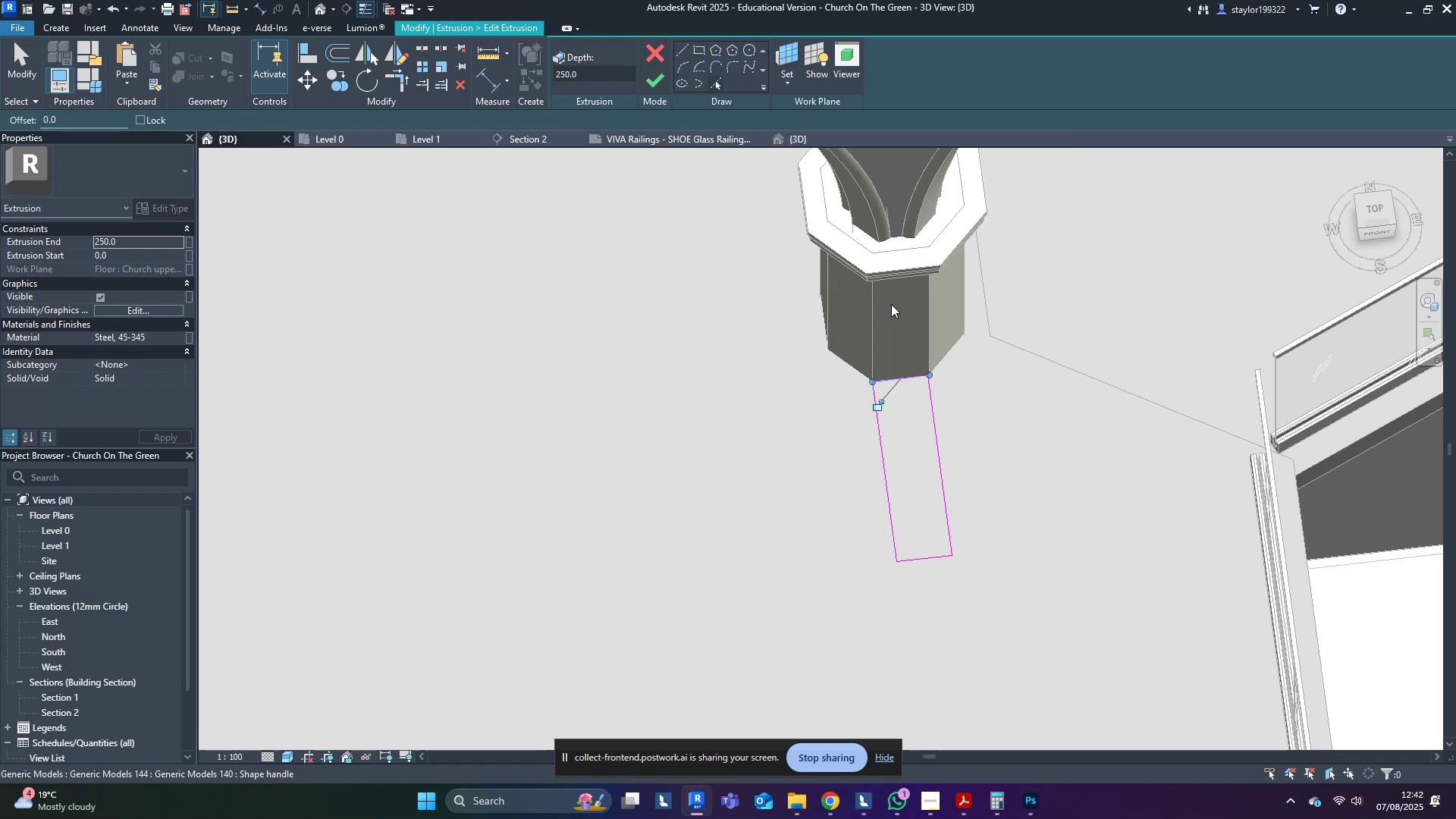 
scroll: coordinate [836, 453], scroll_direction: up, amount: 12.0
 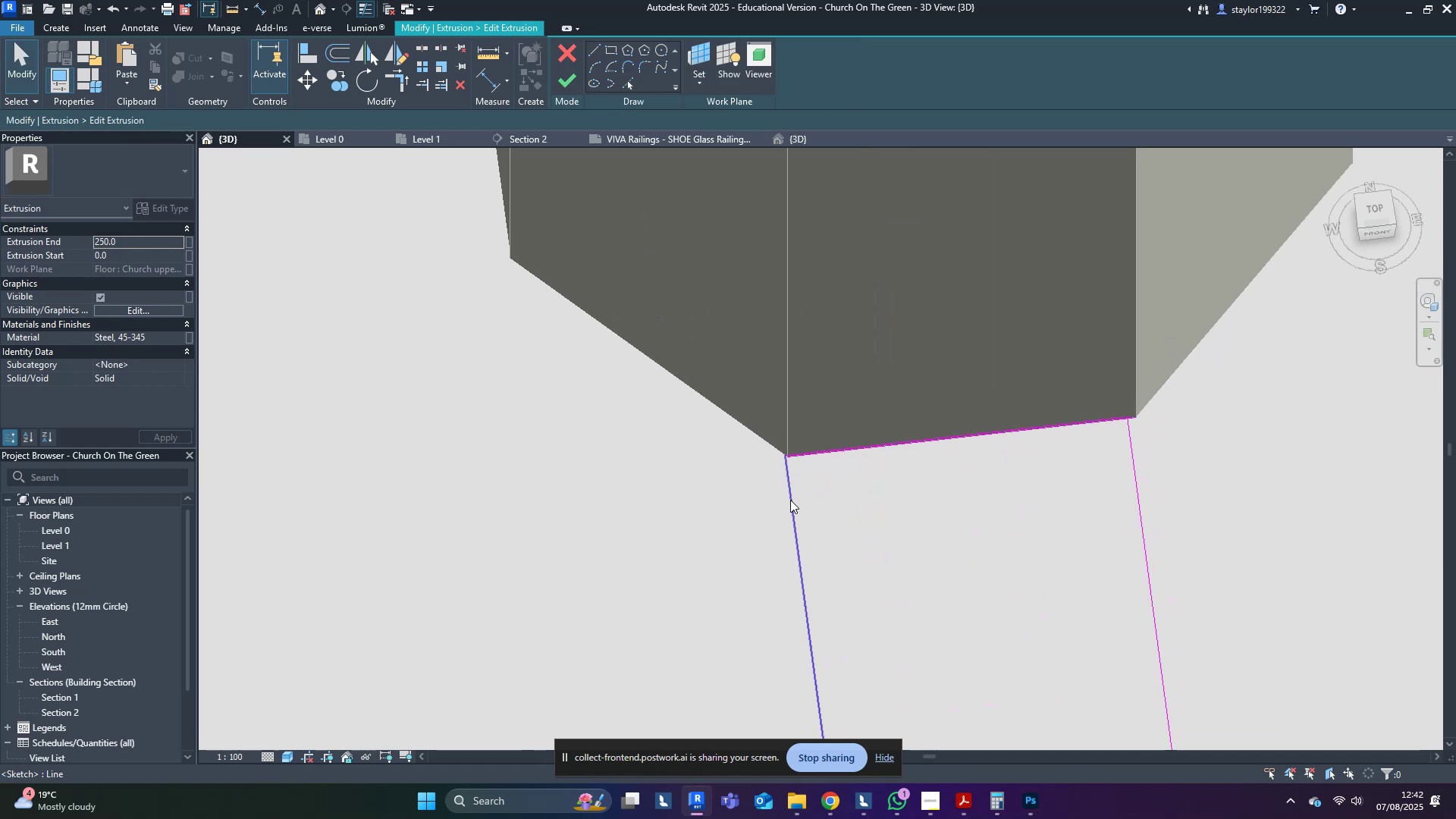 
type(md)
key(Tab)
 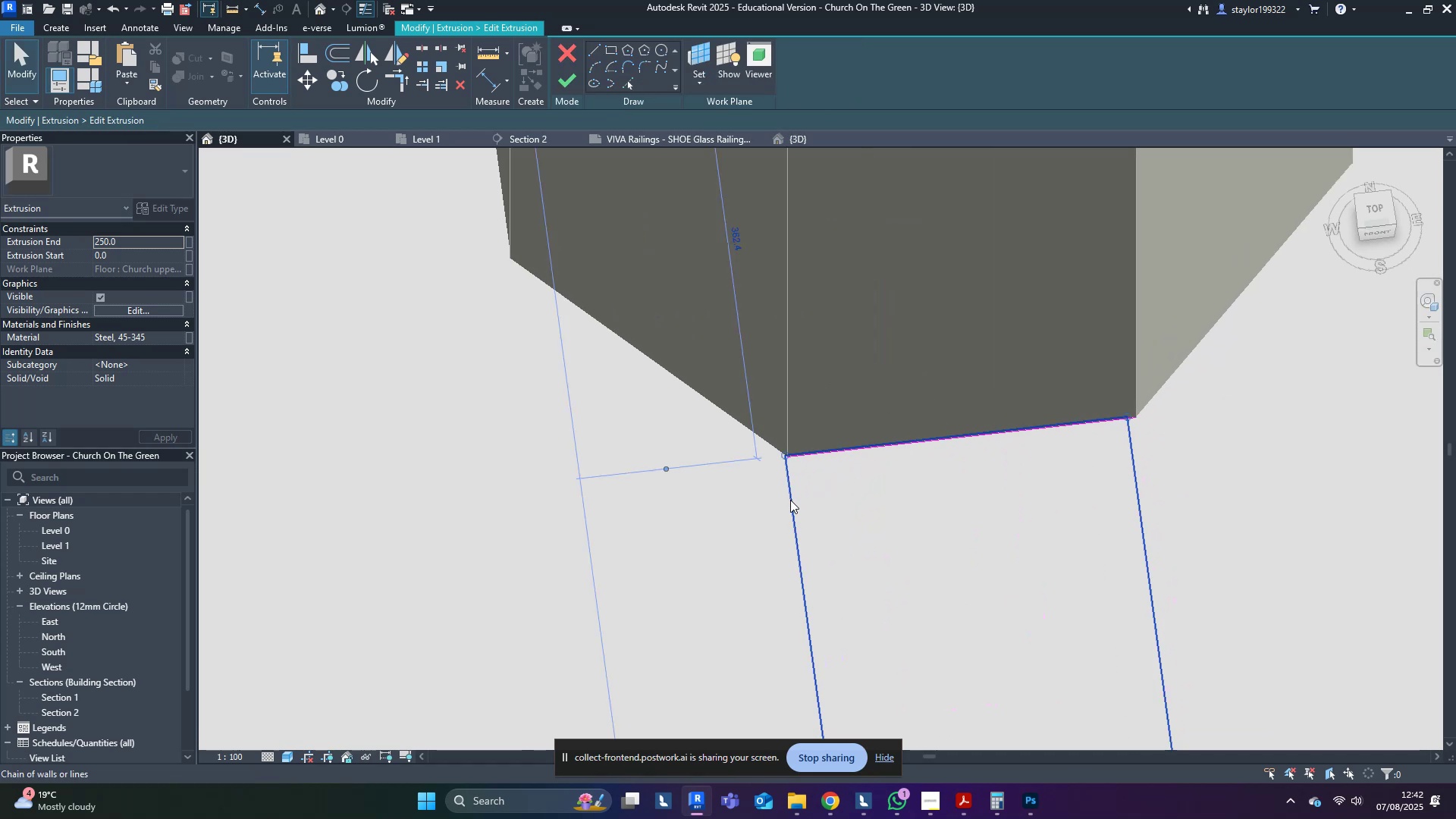 
left_click([790, 500])
 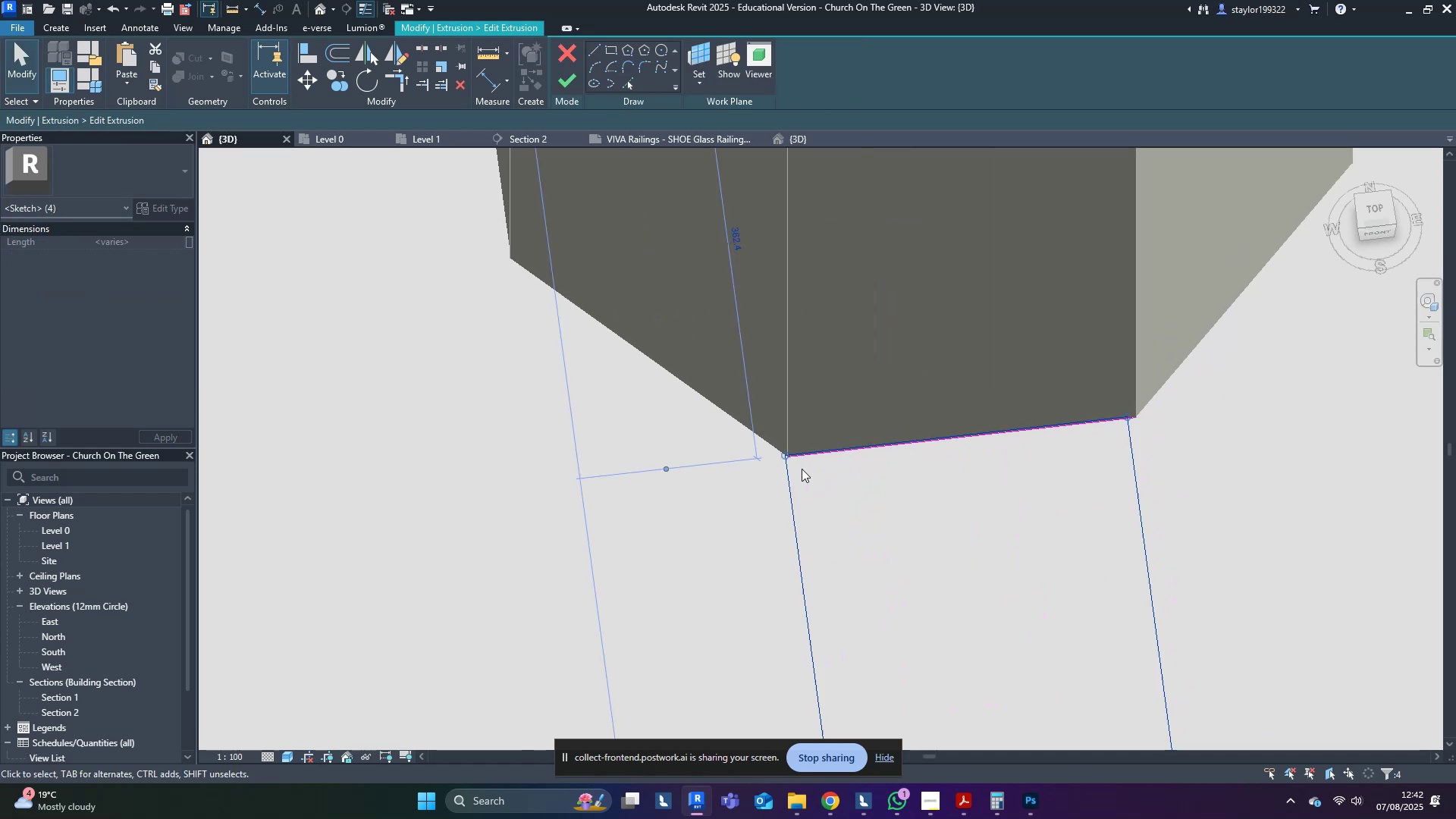 
scroll: coordinate [769, 504], scroll_direction: up, amount: 13.0
 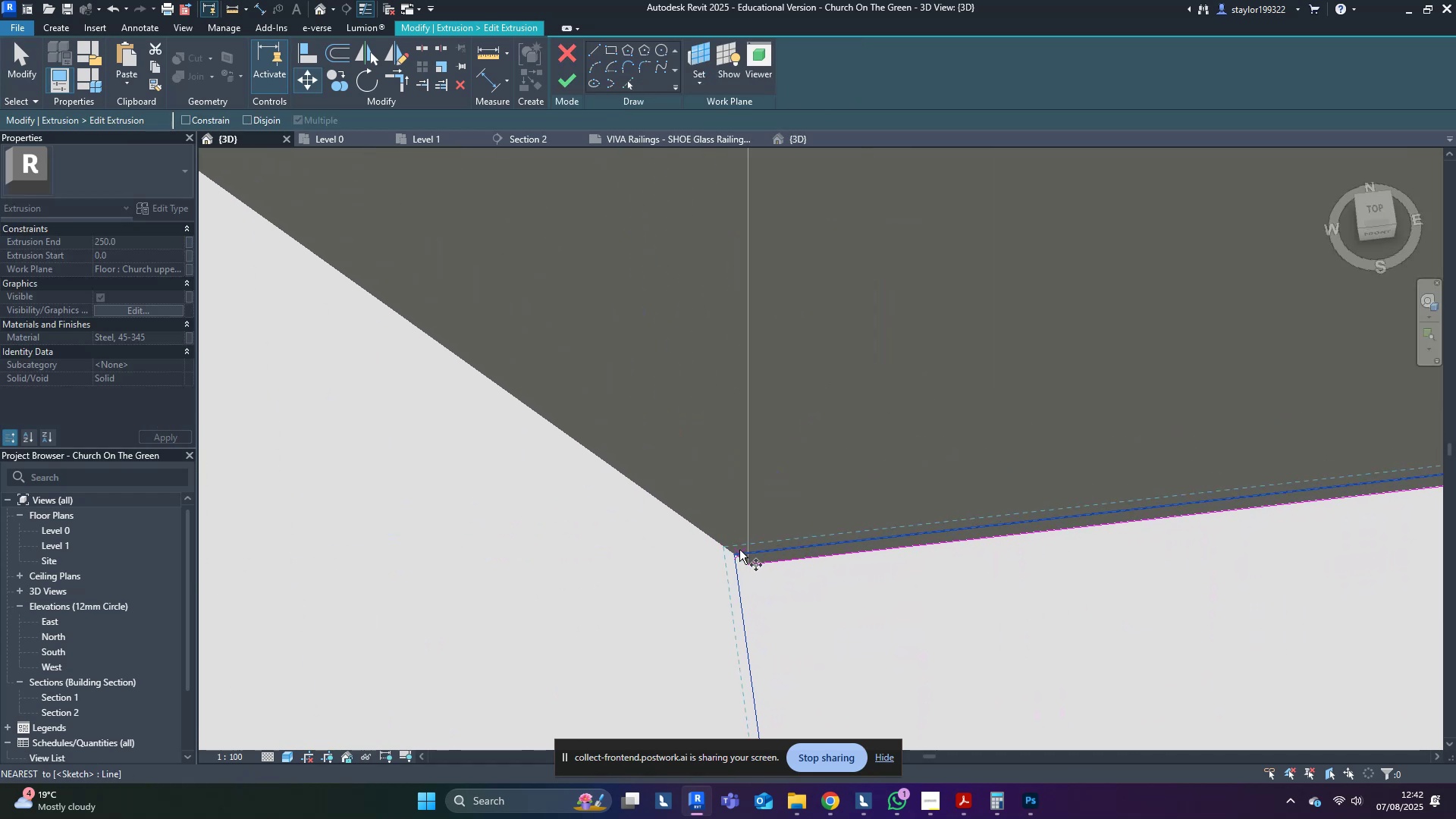 
type(mv)
 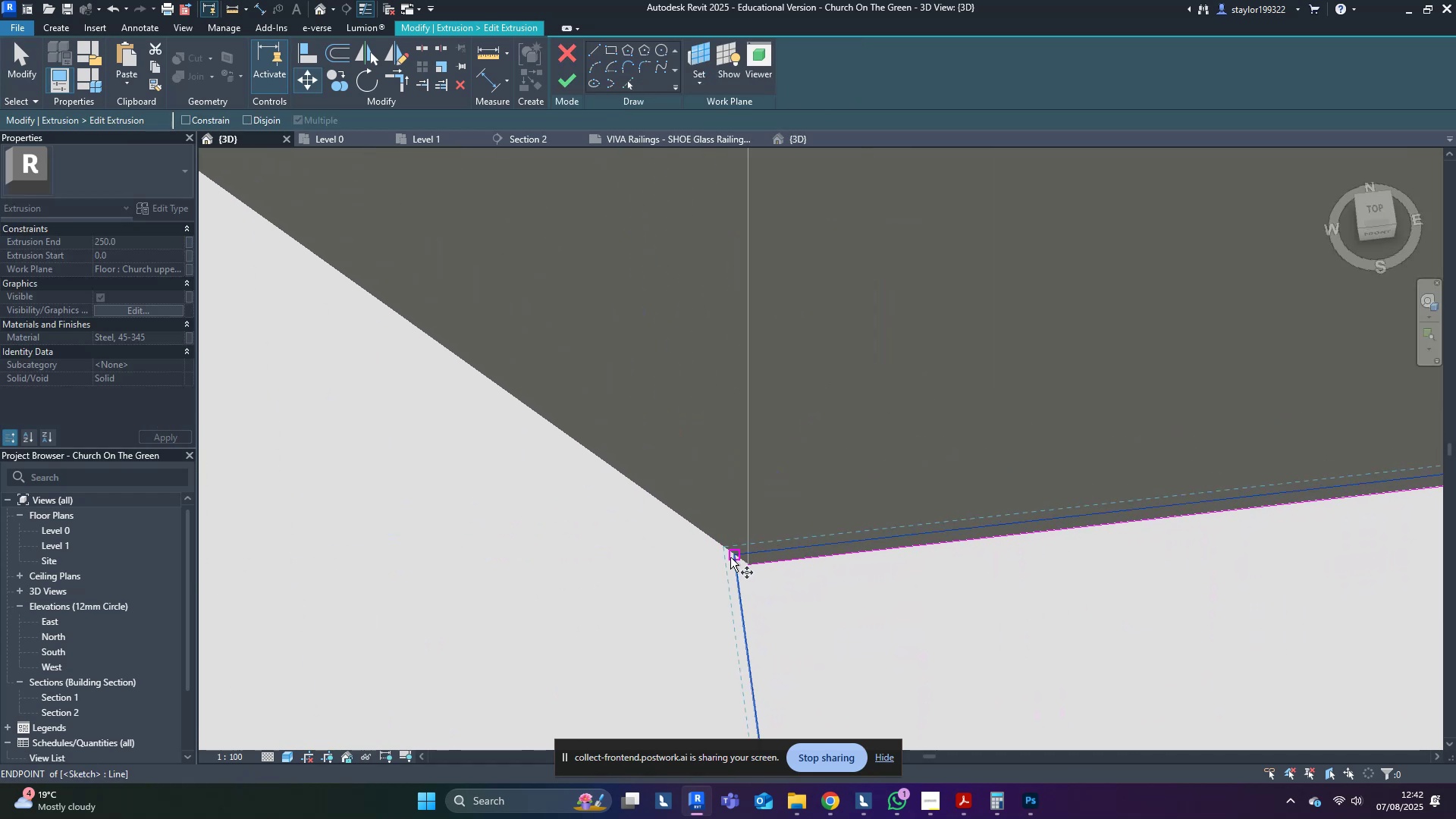 
left_click([731, 556])
 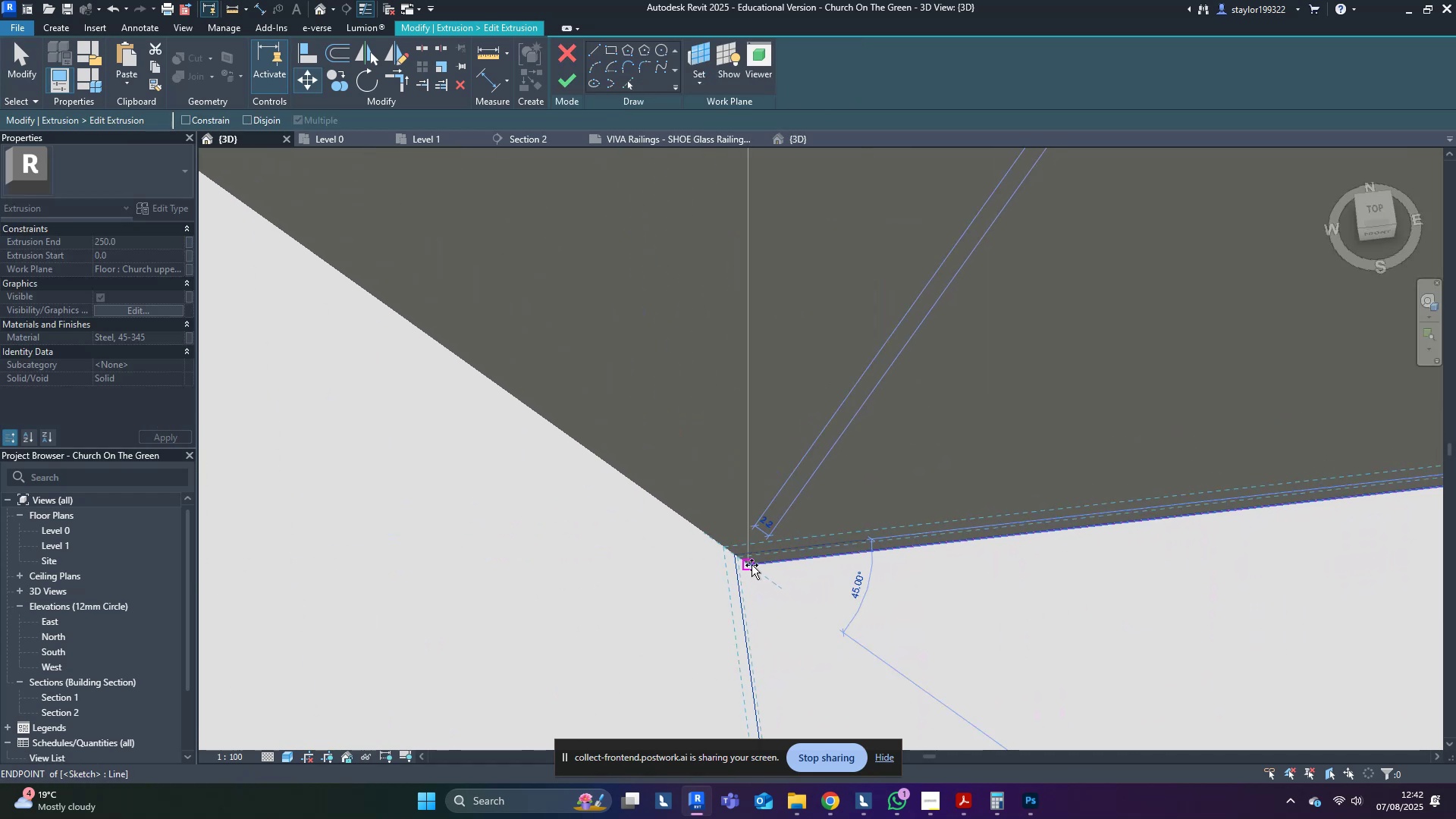 
left_click([752, 565])
 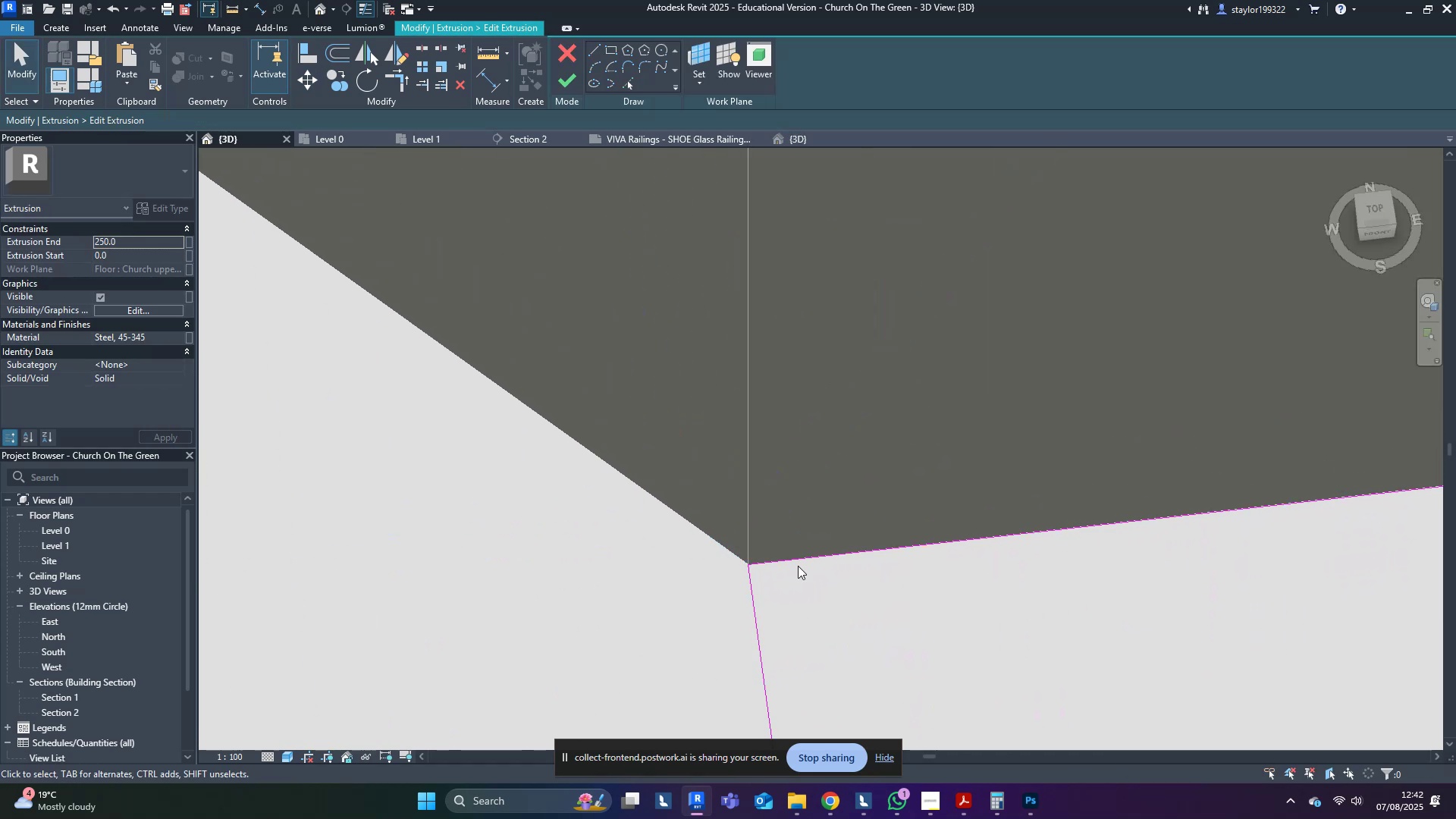 
triple_click([799, 562])
 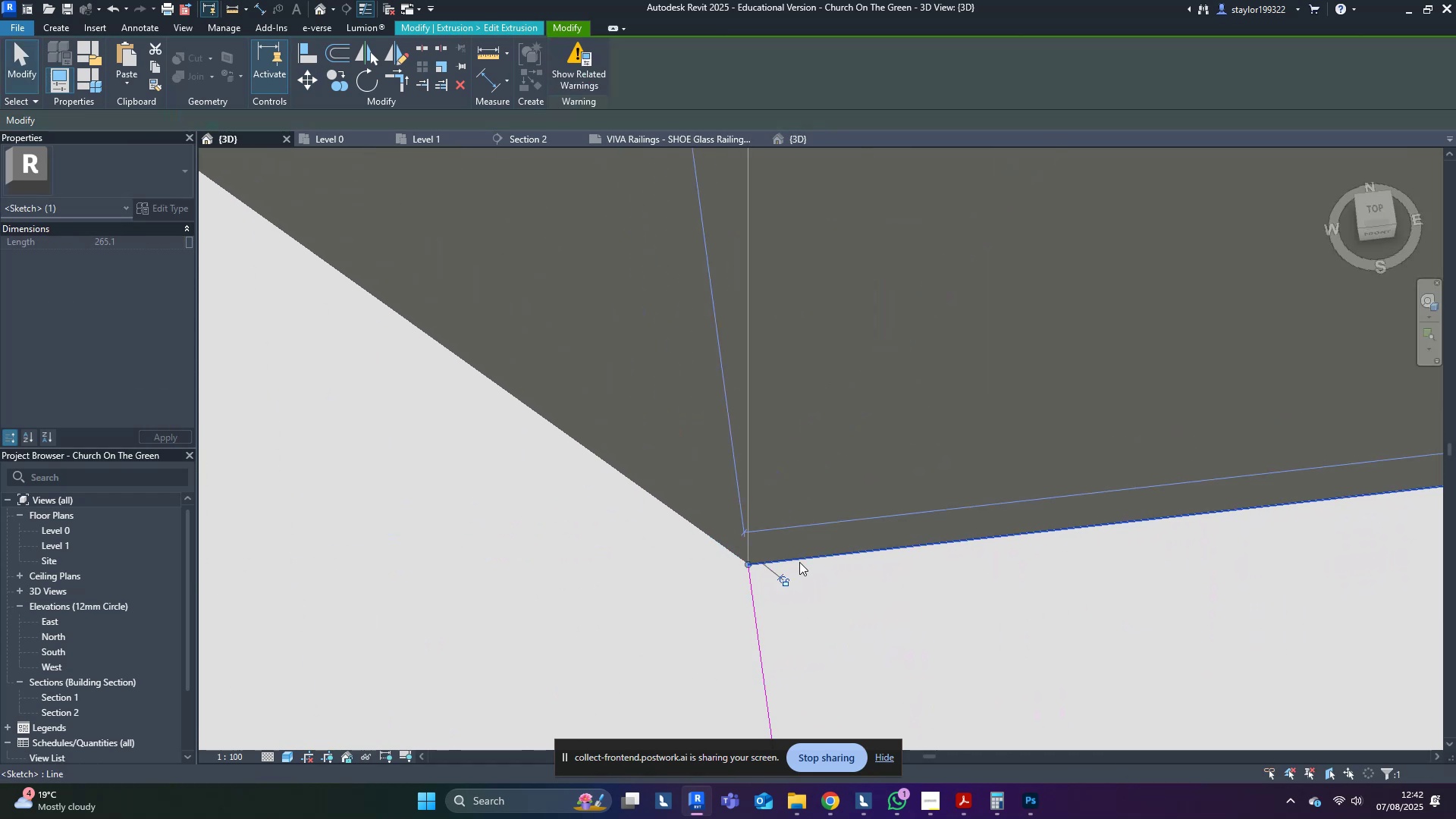 
key(Delete)
 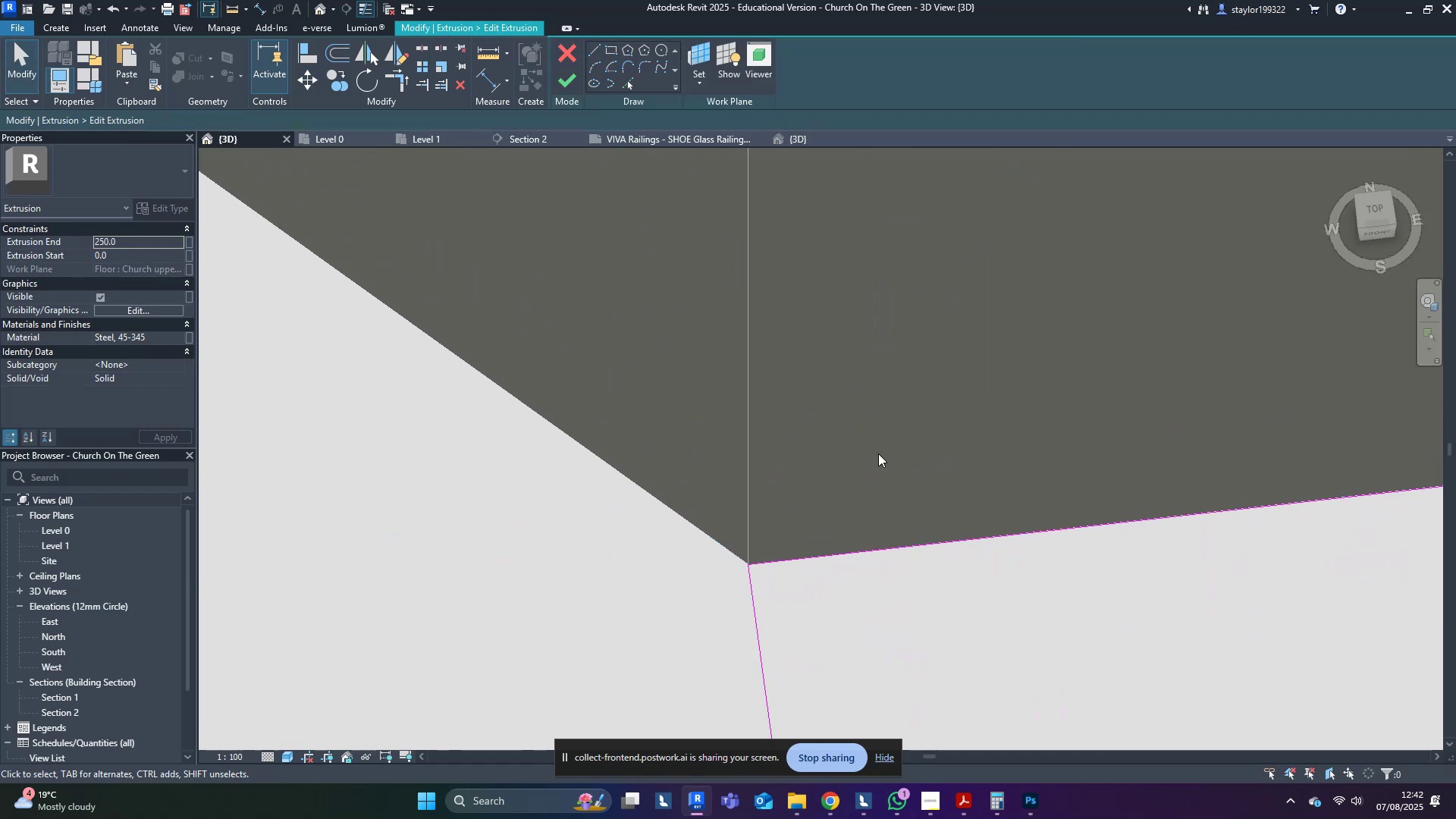 
scroll: coordinate [706, 441], scroll_direction: down, amount: 5.0
 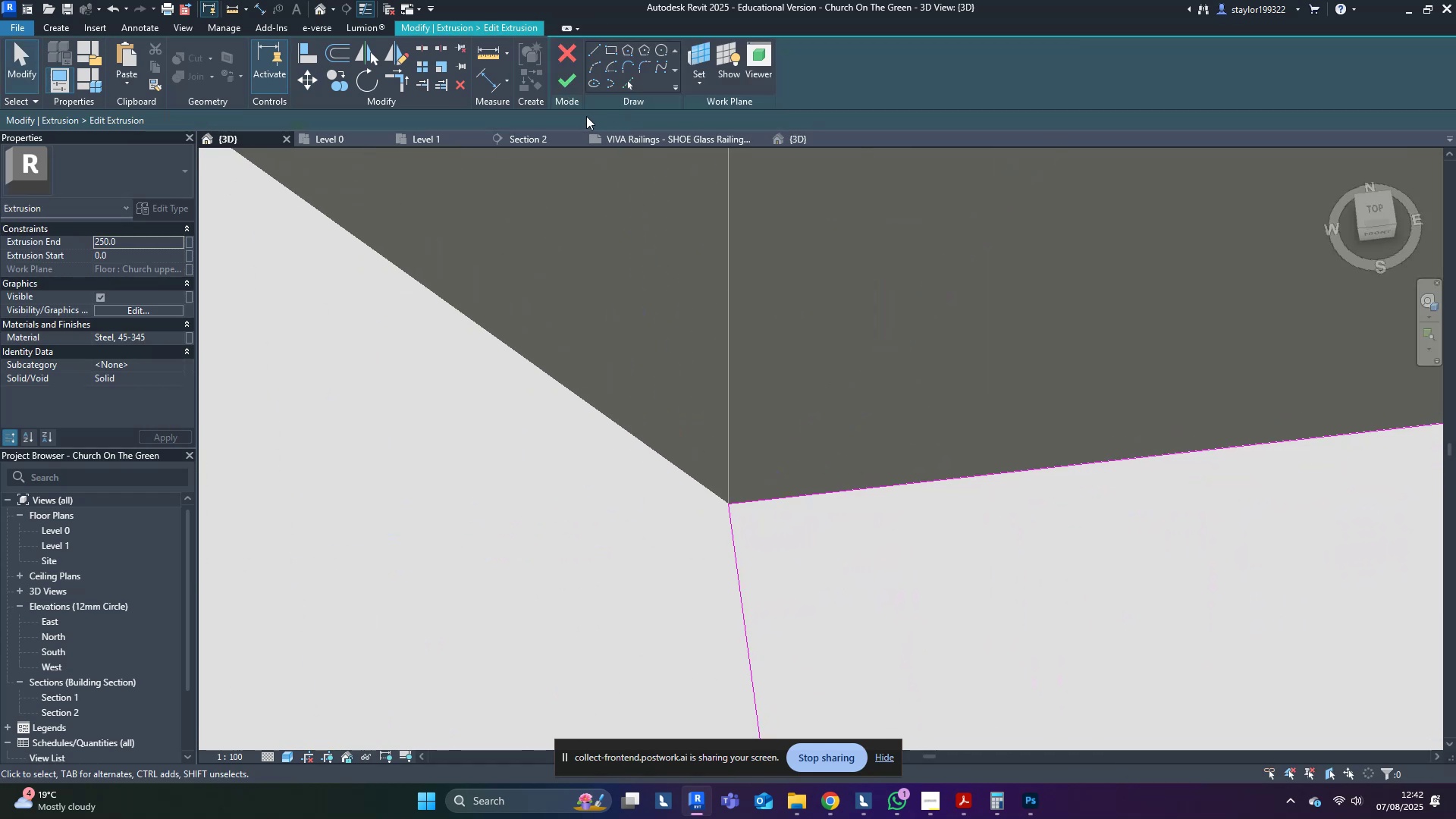 
left_click([570, 86])
 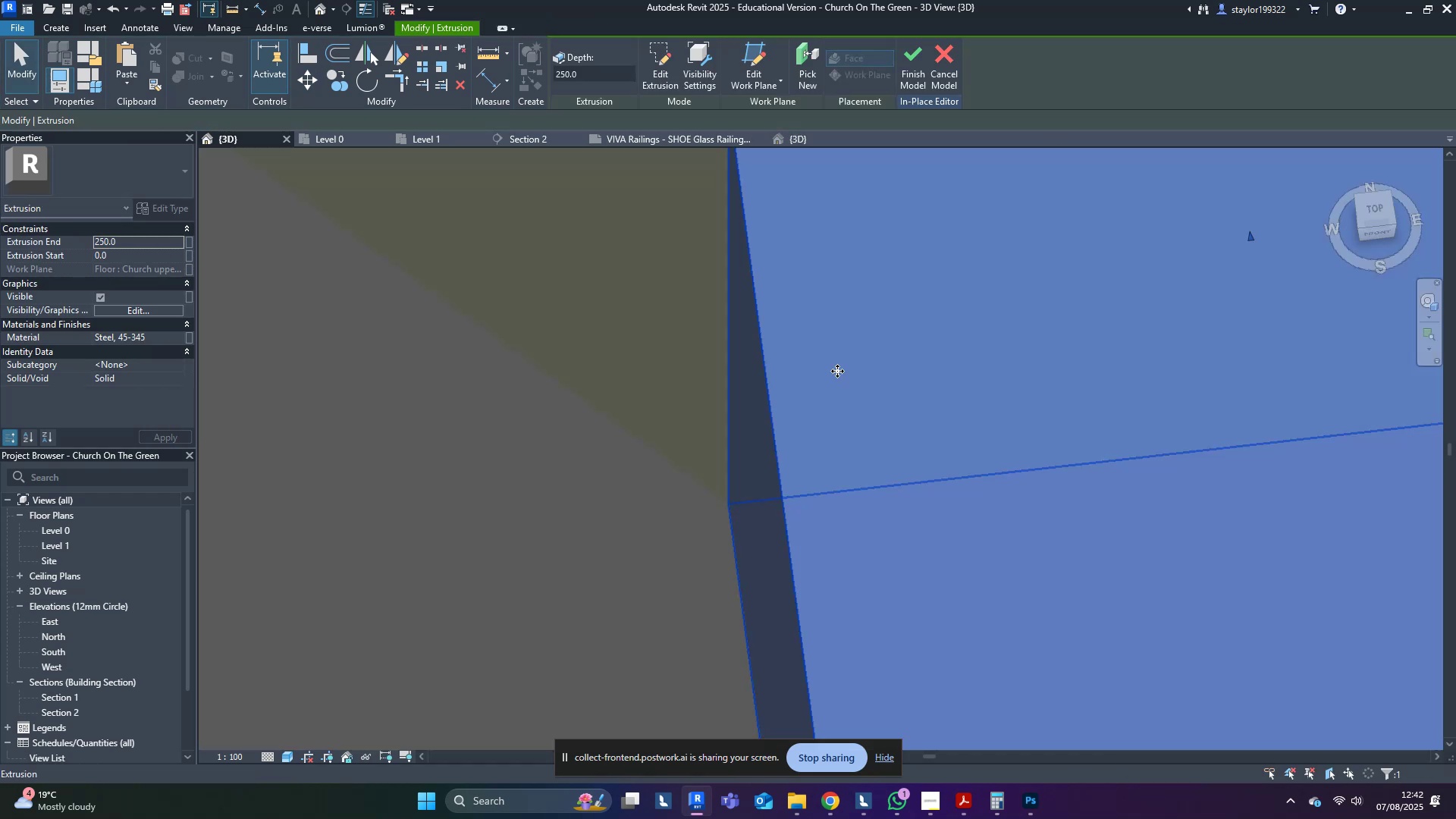 
scroll: coordinate [926, 460], scroll_direction: down, amount: 29.0
 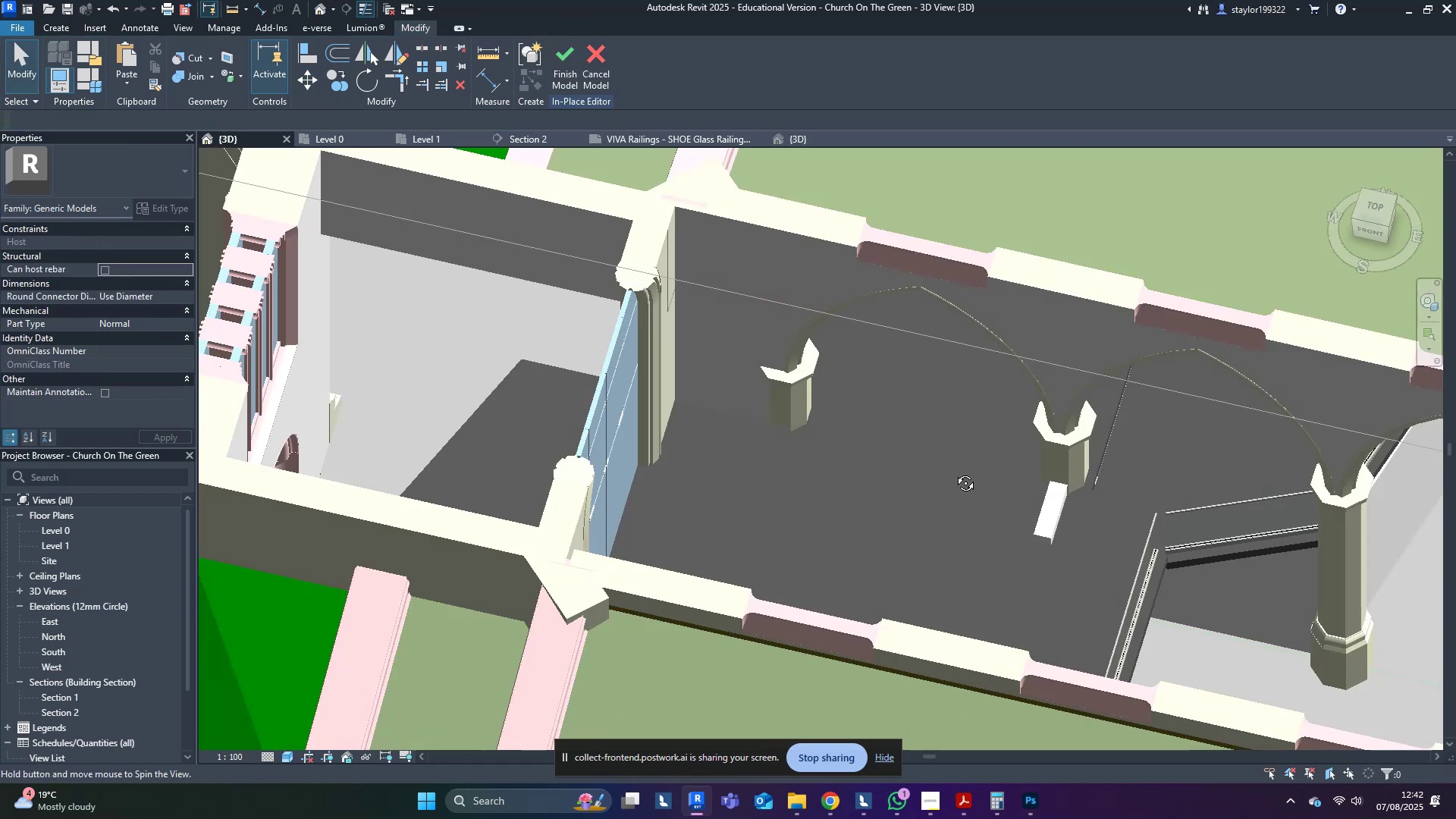 
key(Escape)
 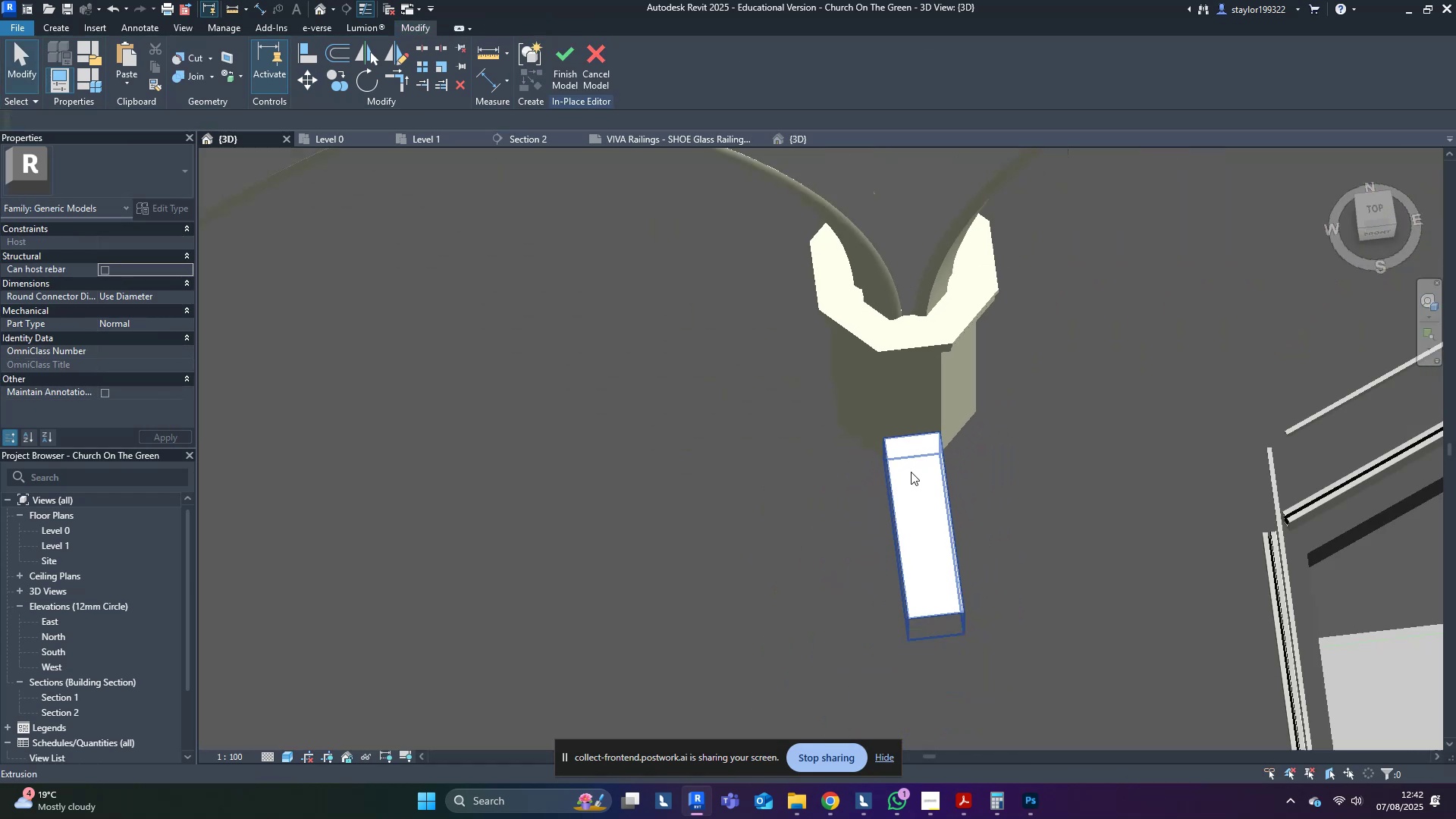 
hold_key(key=ShiftLeft, duration=0.58)
 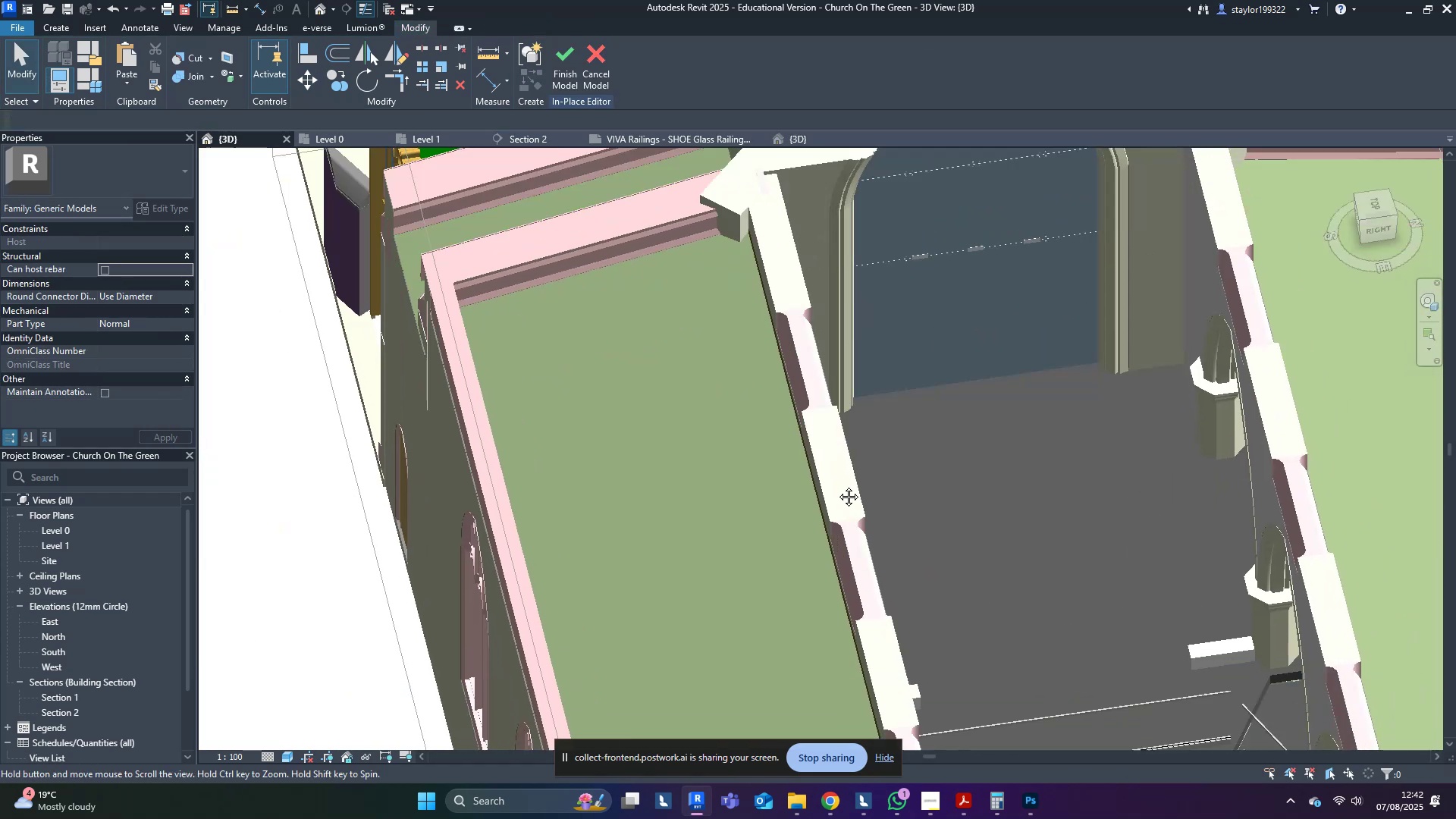 
hold_key(key=ShiftLeft, duration=0.64)
 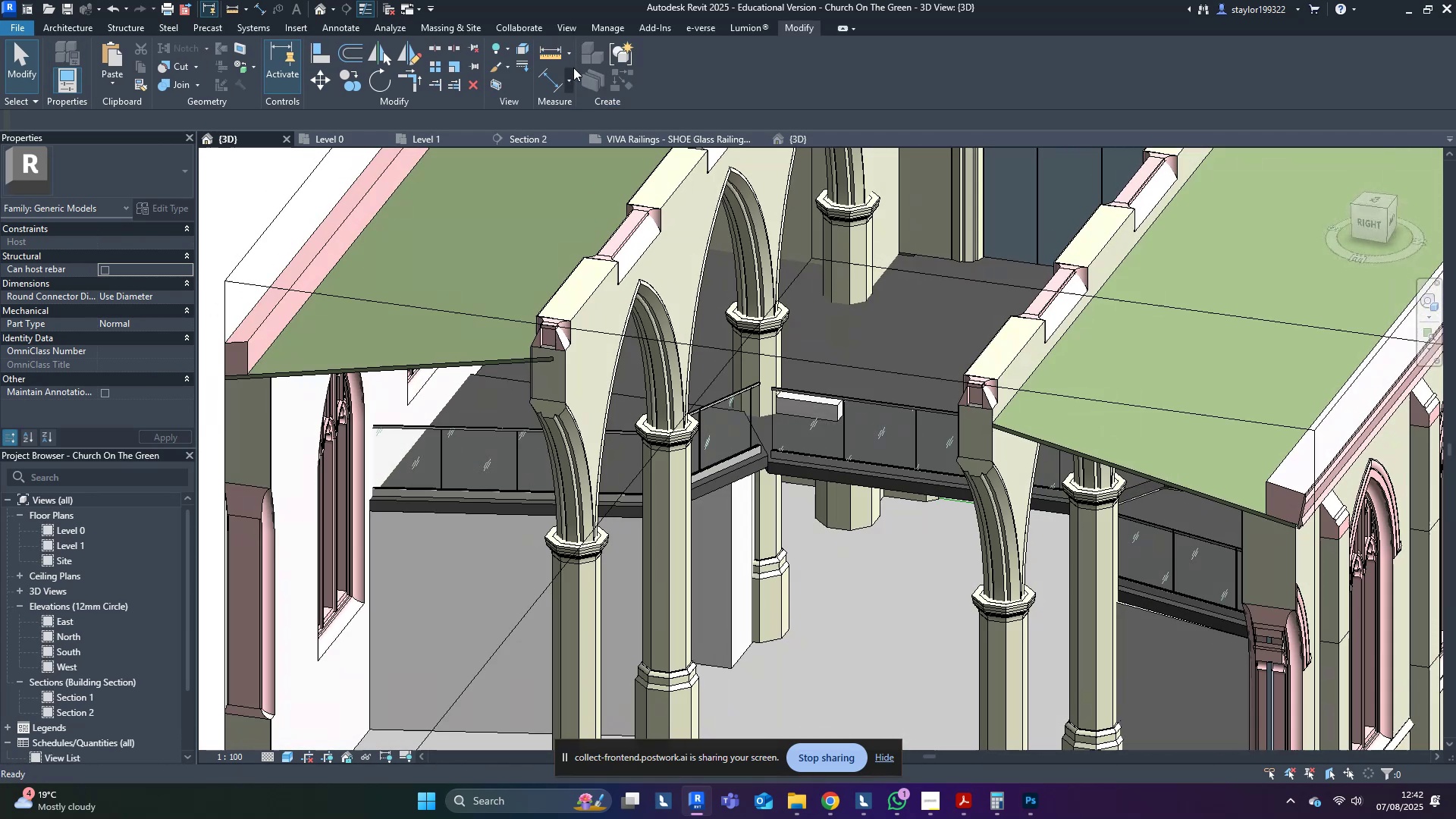 
scroll: coordinate [654, 502], scroll_direction: down, amount: 4.0
 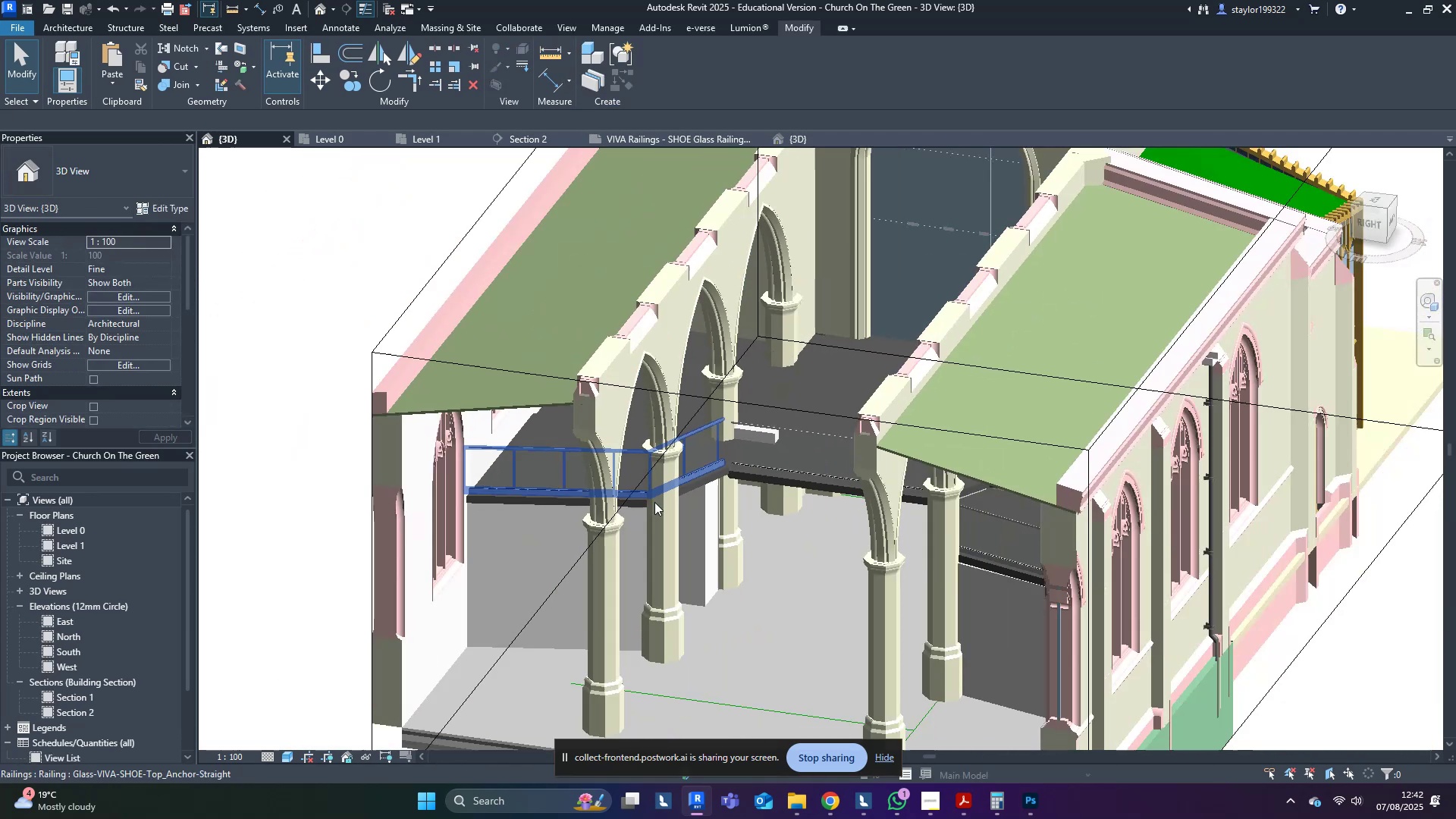 
hold_key(key=ShiftLeft, duration=0.86)
 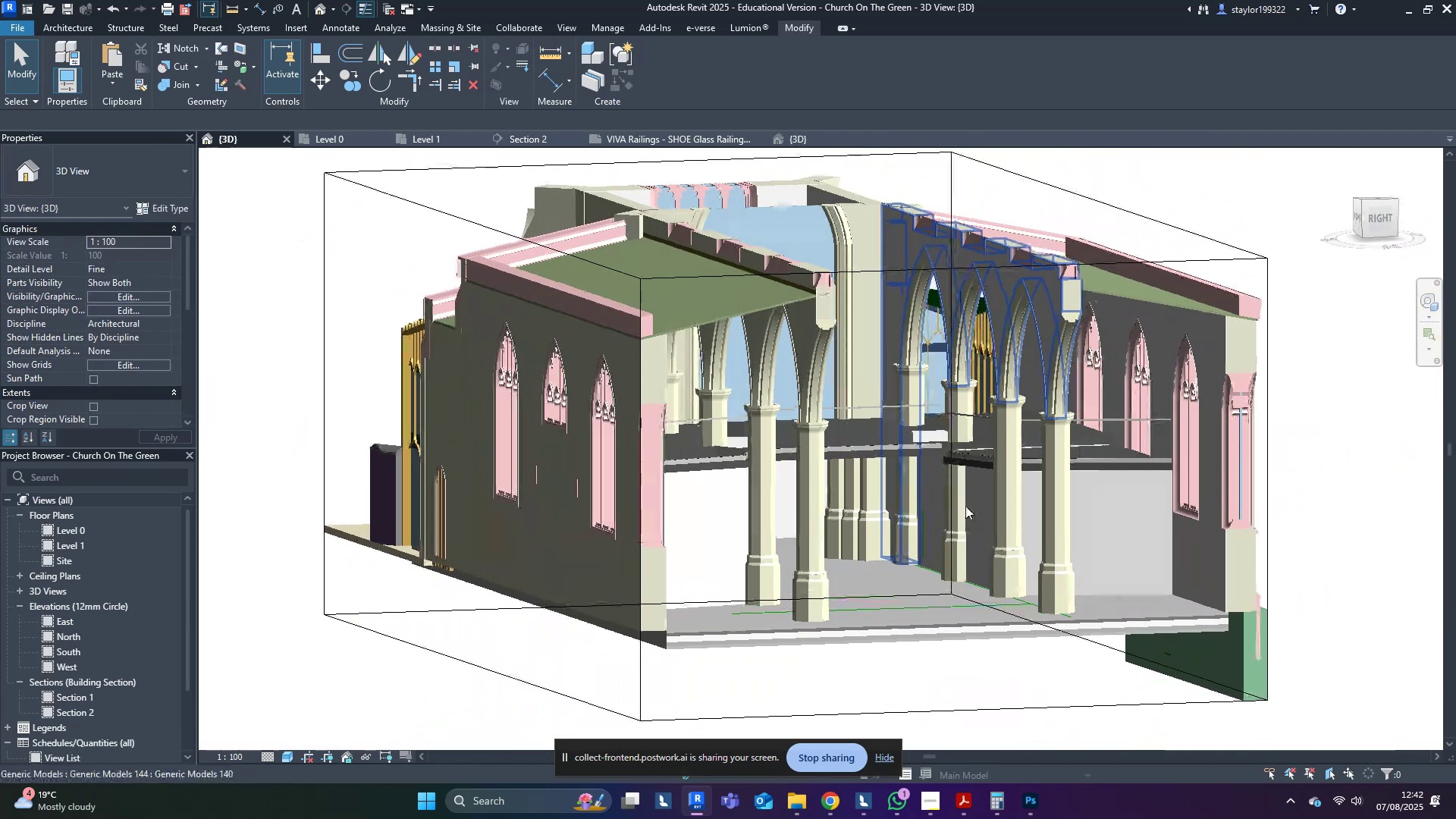 
key(Control+ControlLeft)
 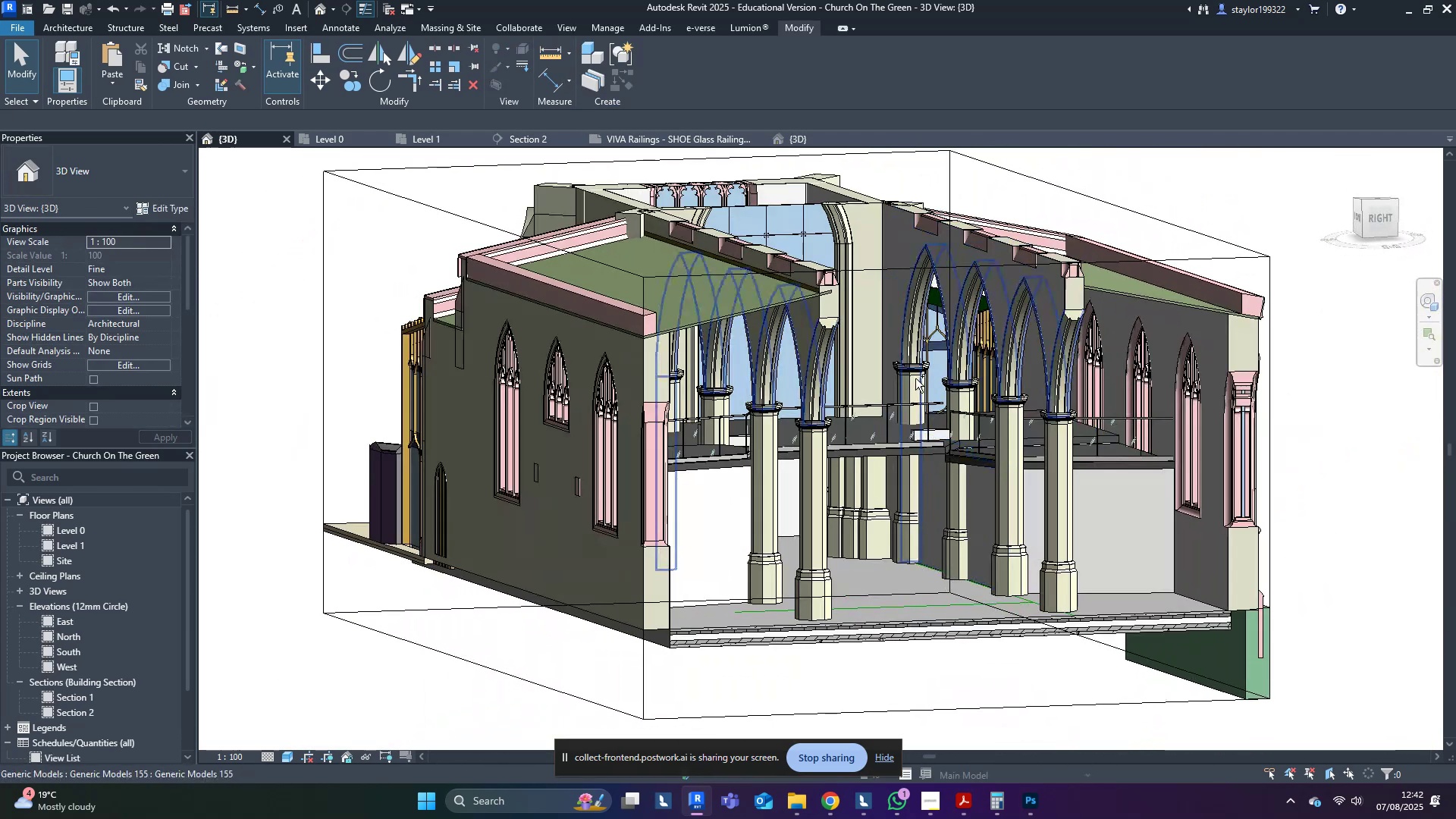 
key(Control+S)
 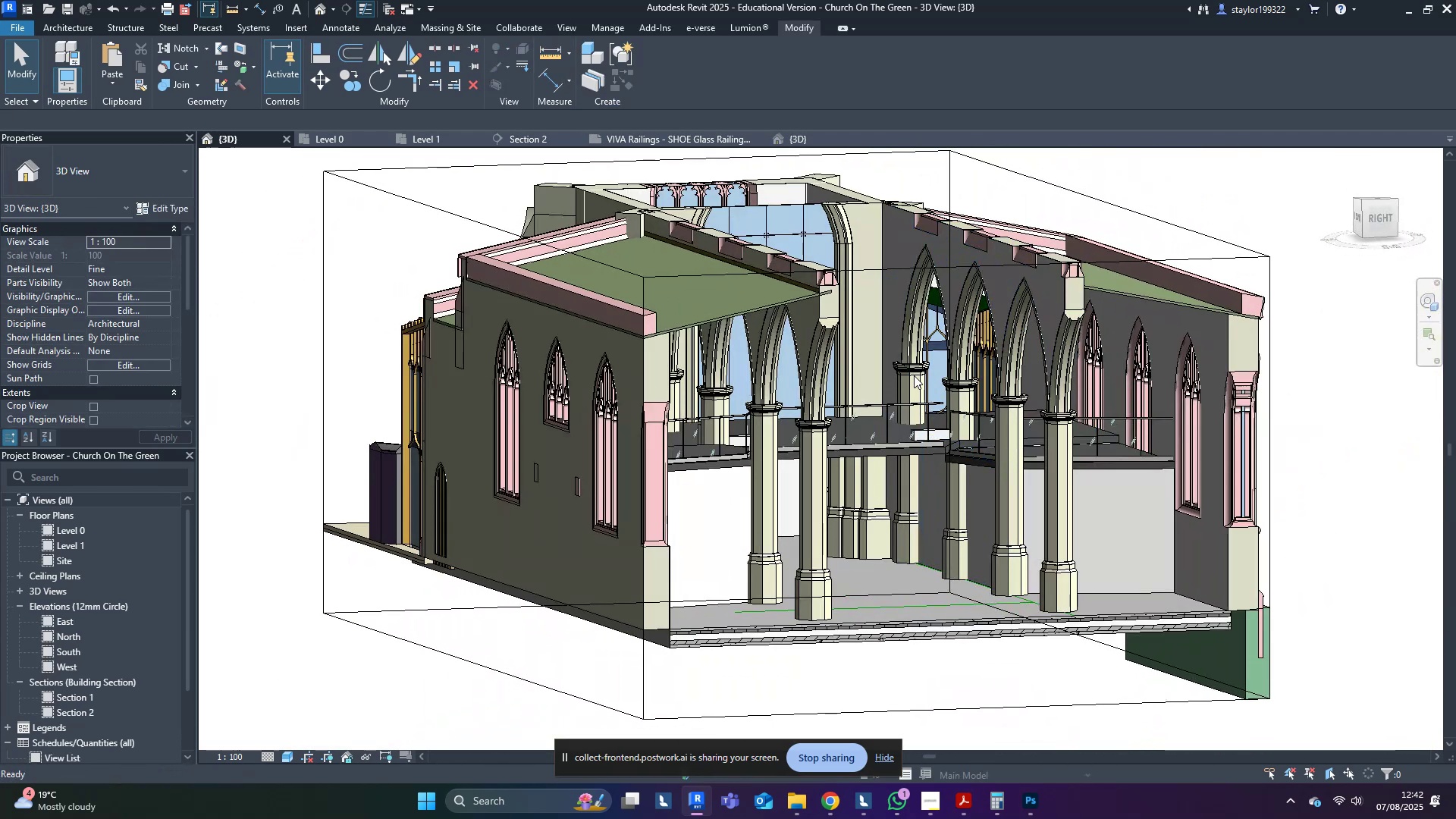 
scroll: coordinate [827, 463], scroll_direction: down, amount: 3.0
 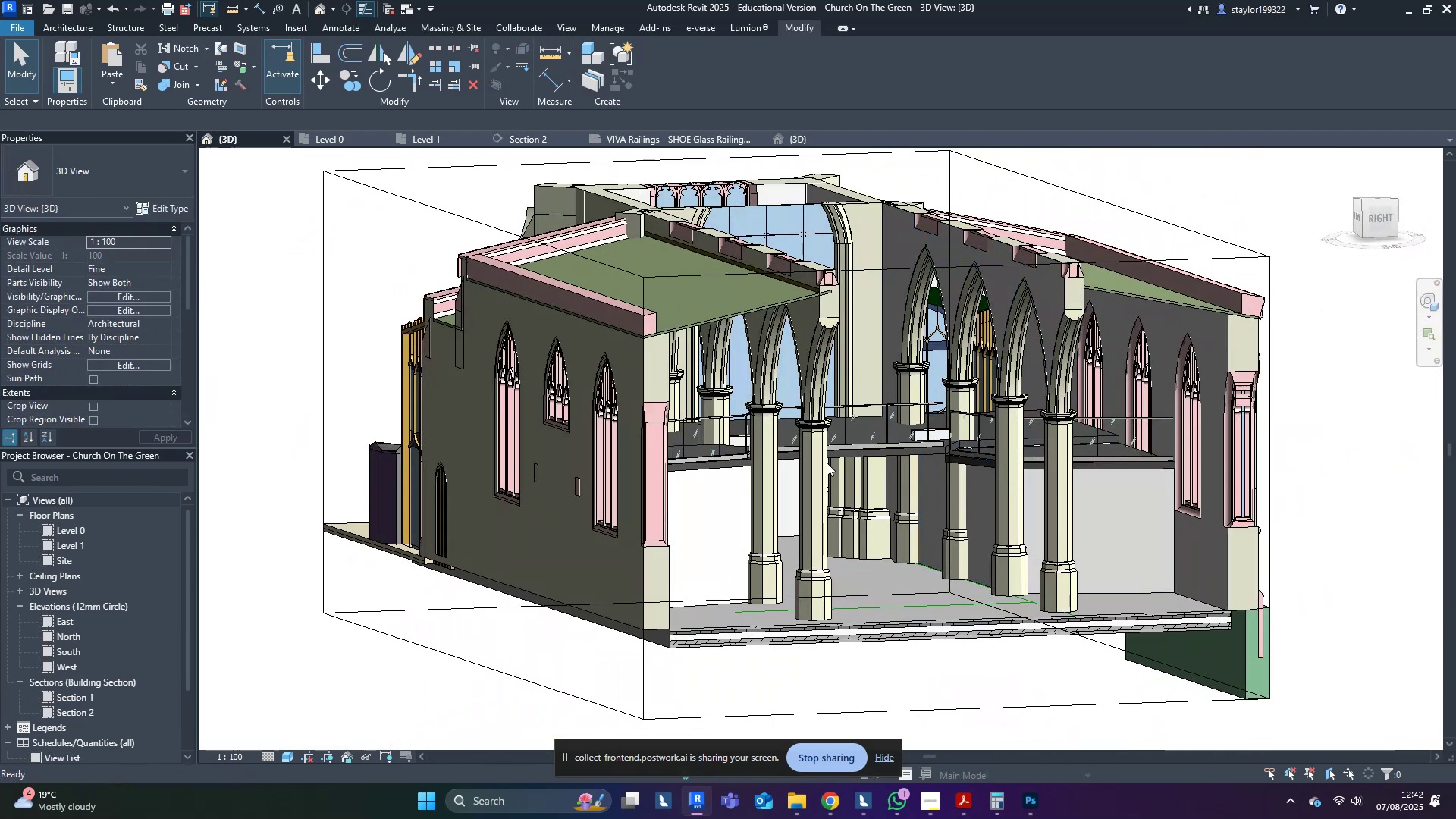 
hold_key(key=ShiftLeft, duration=0.63)
 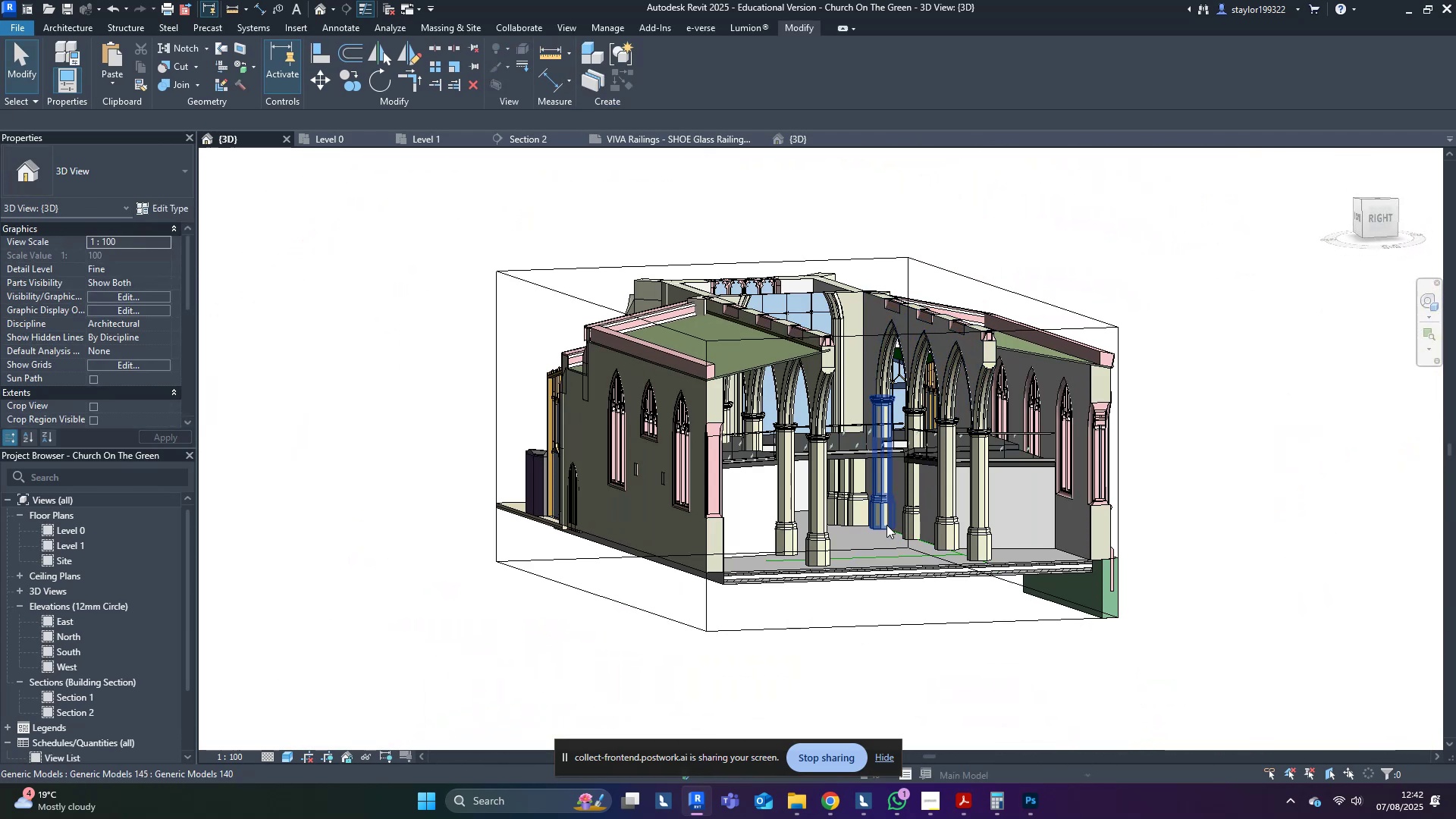 
hold_key(key=ShiftLeft, duration=0.48)
 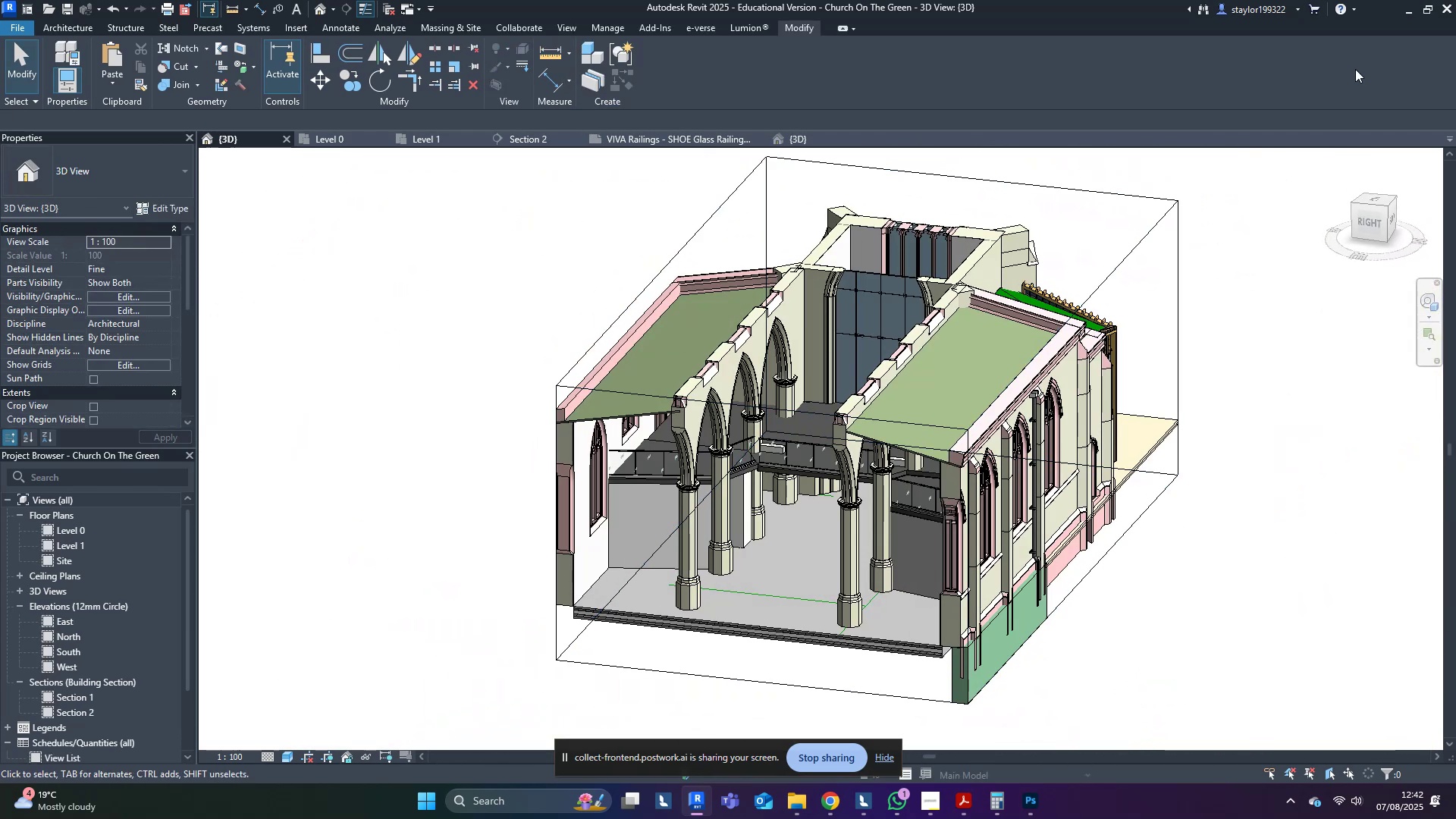 